 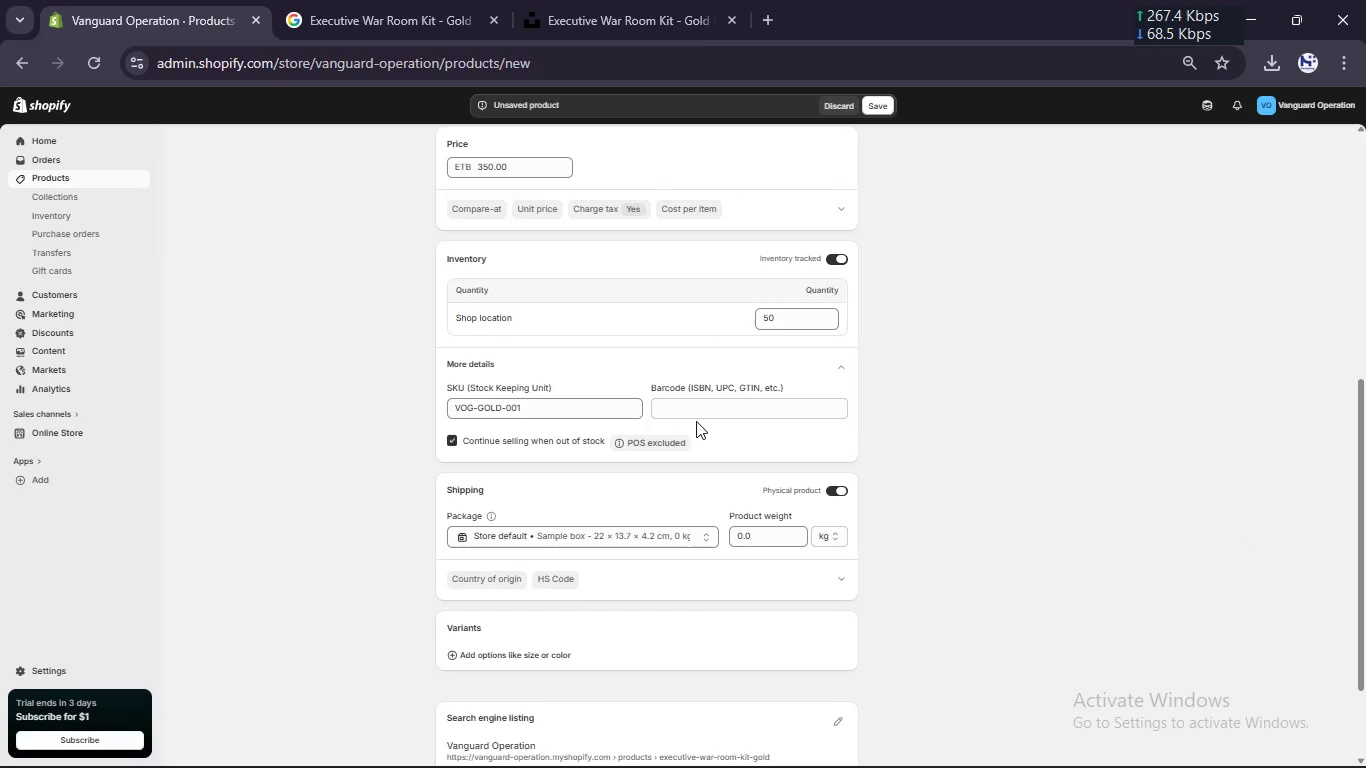 
left_click([698, 411])
 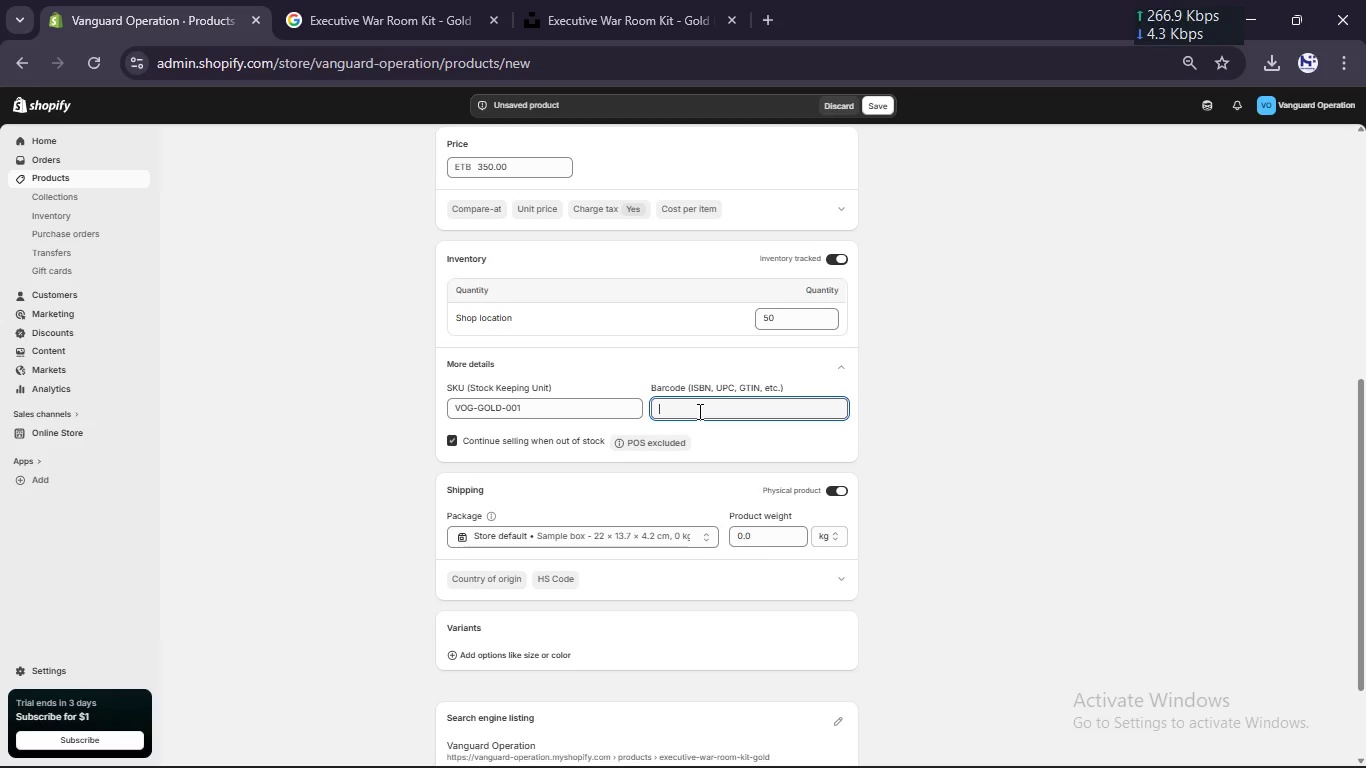 
wait(9.91)
 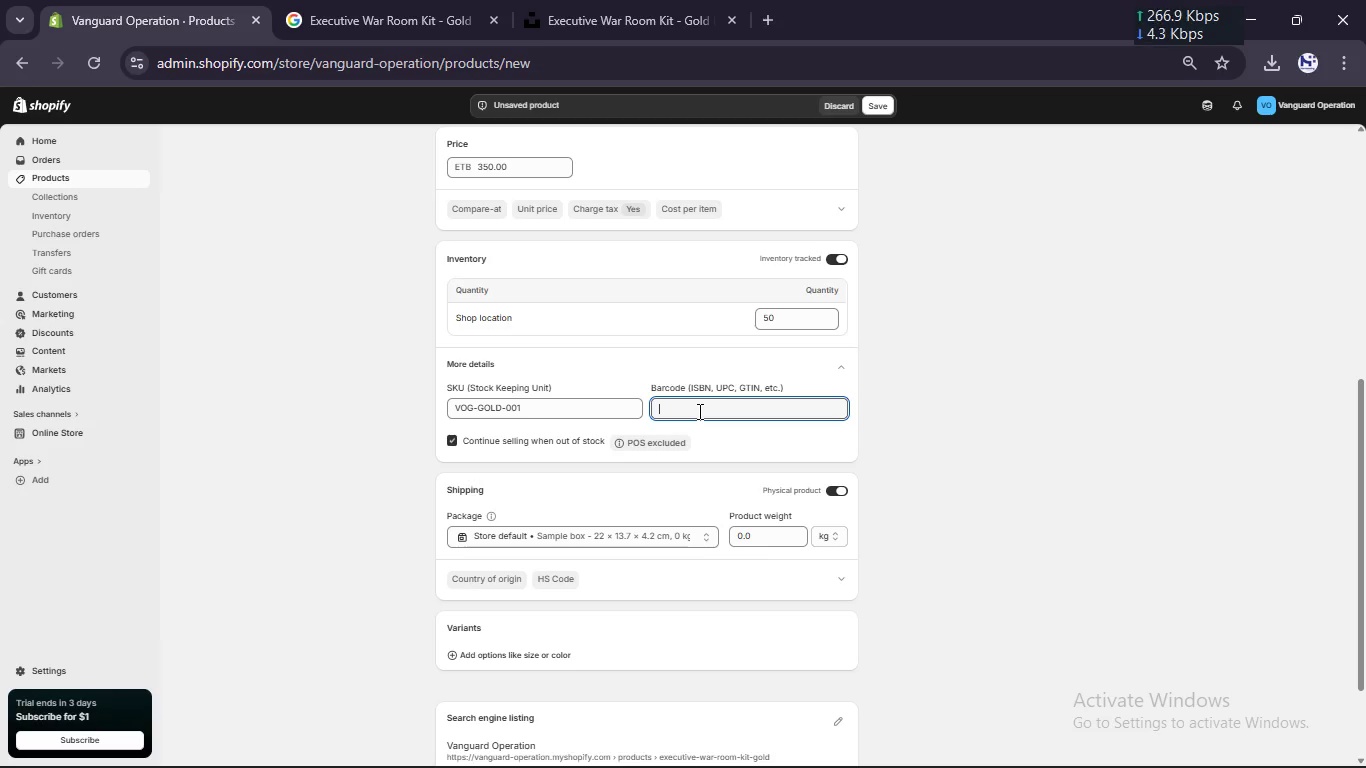 
scroll: coordinate [691, 402], scroll_direction: down, amount: 1.0
 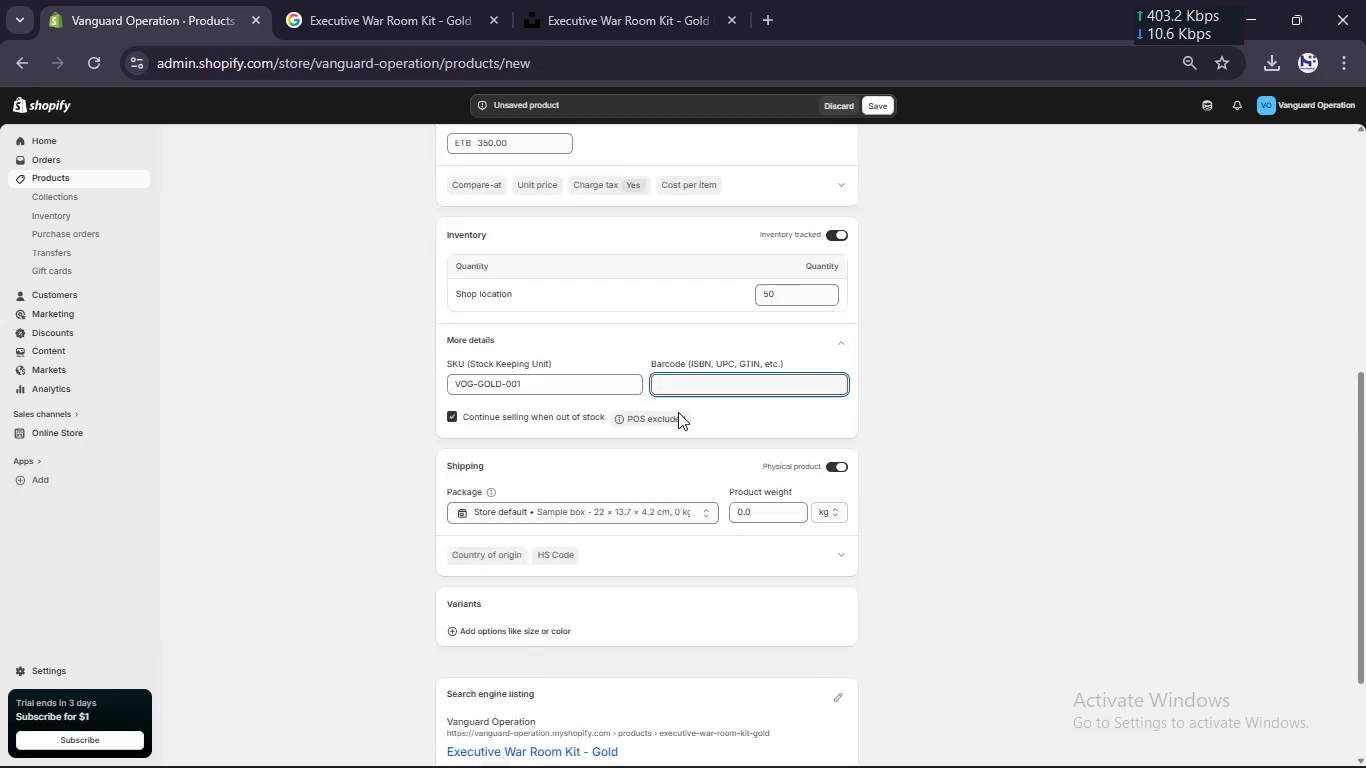 
scroll: coordinate [683, 409], scroll_direction: up, amount: 3.0
 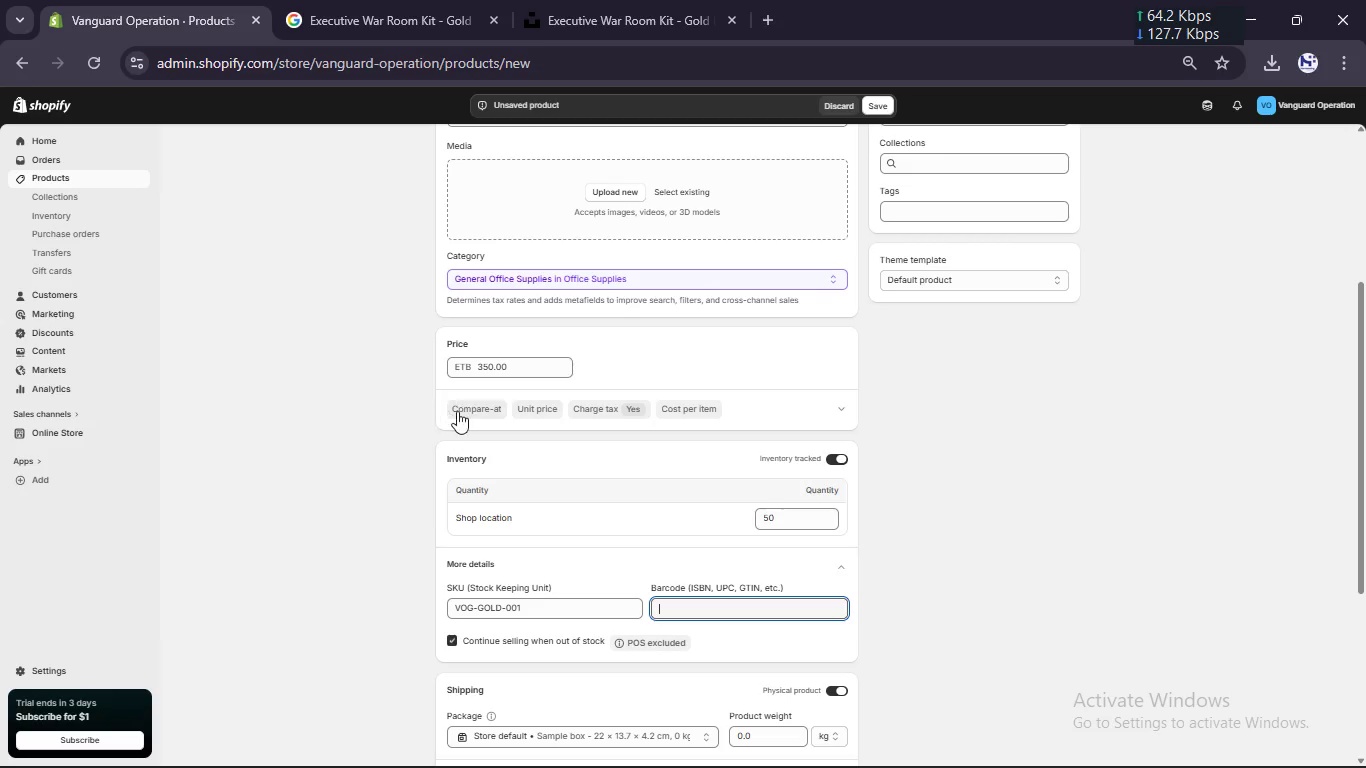 
scroll: coordinate [706, 483], scroll_direction: down, amount: 7.0
 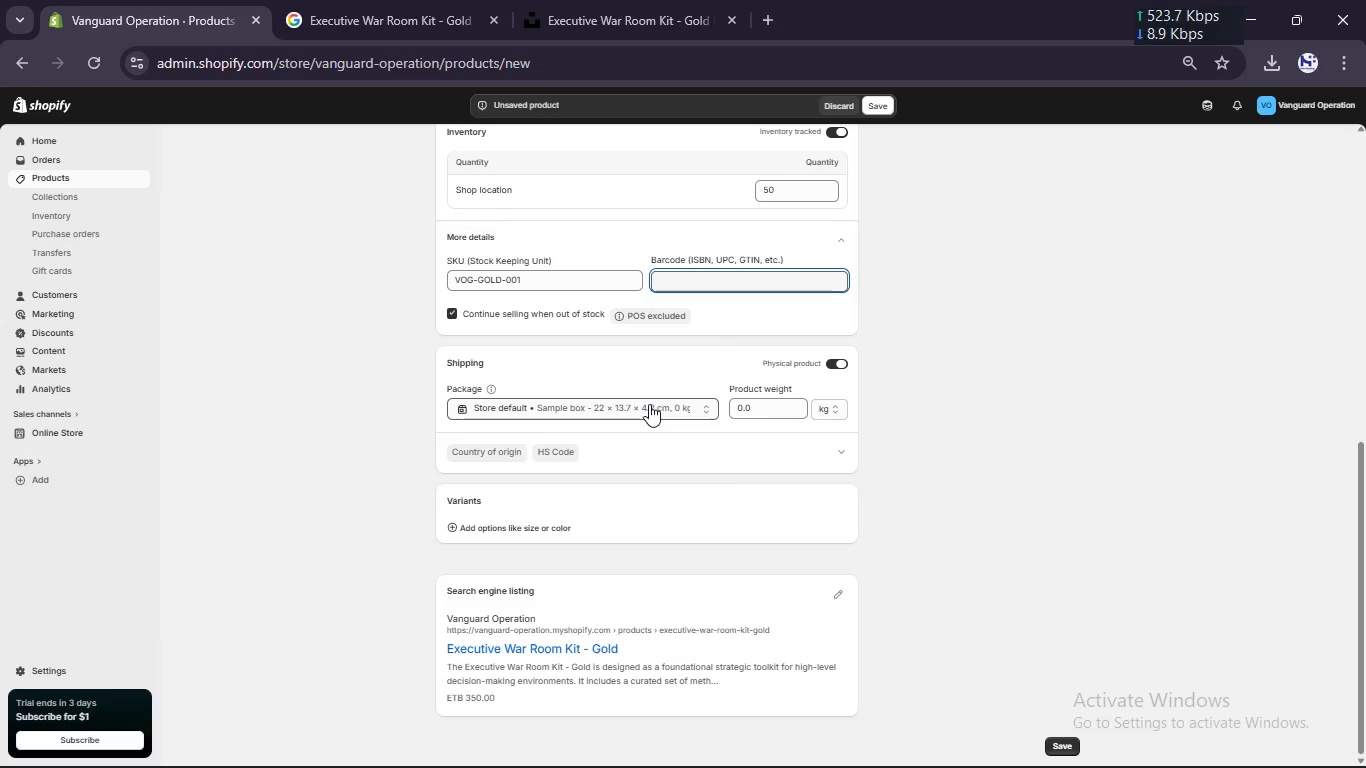 
wait(19.54)
 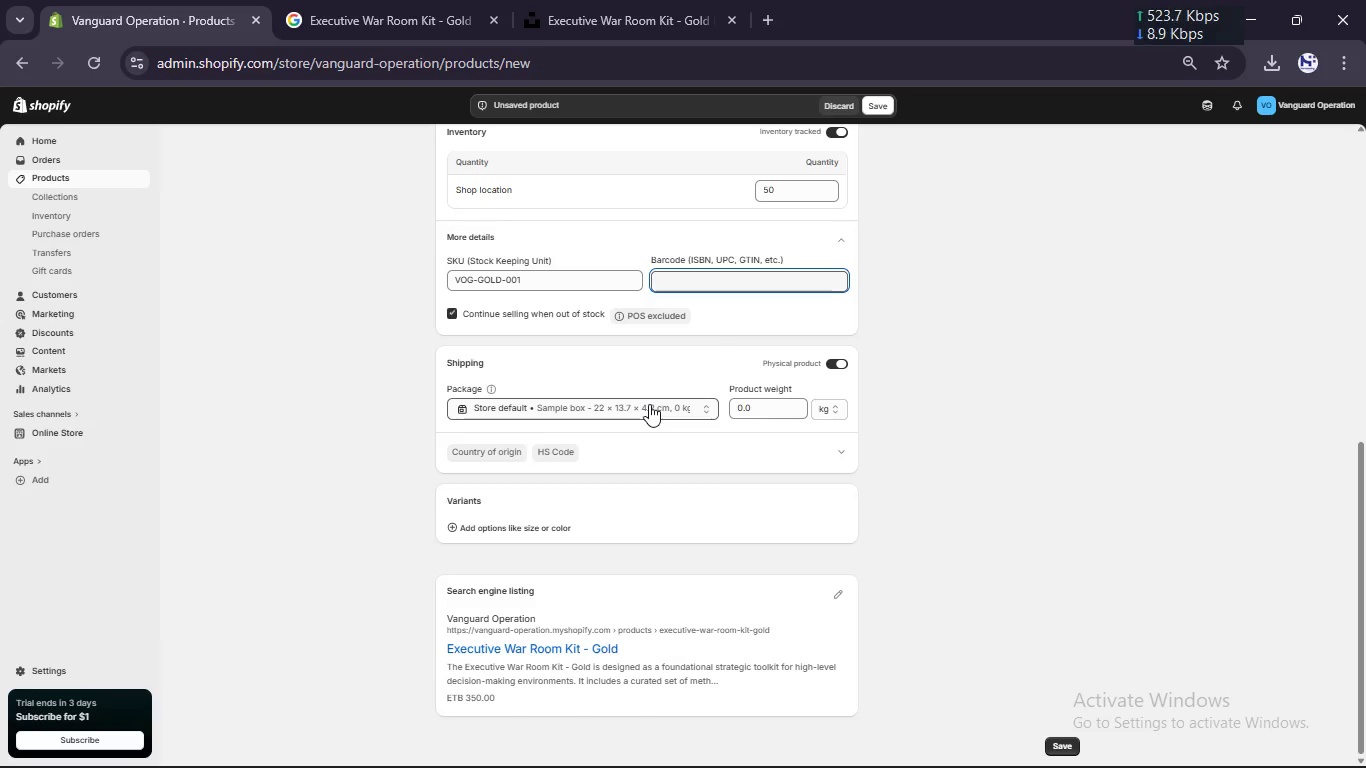 
left_click([540, 451])
 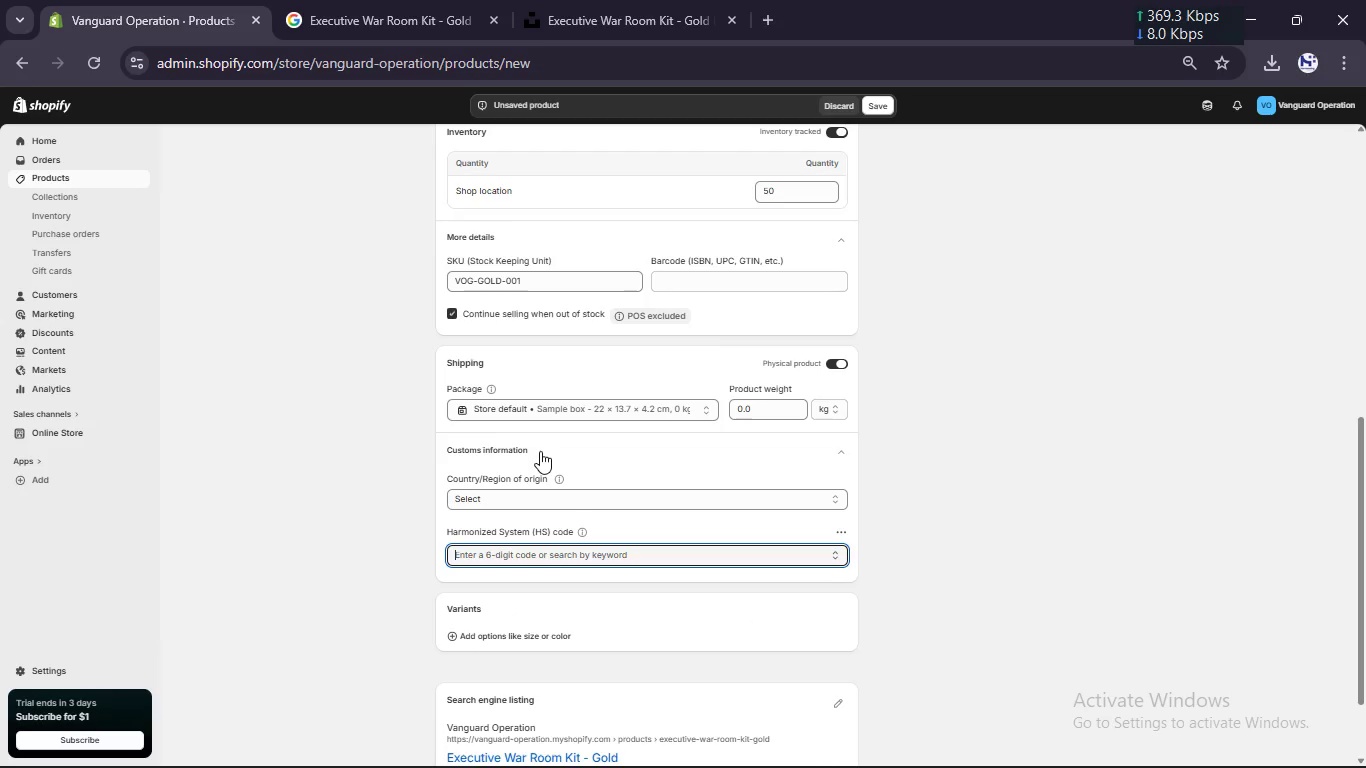 
wait(7.64)
 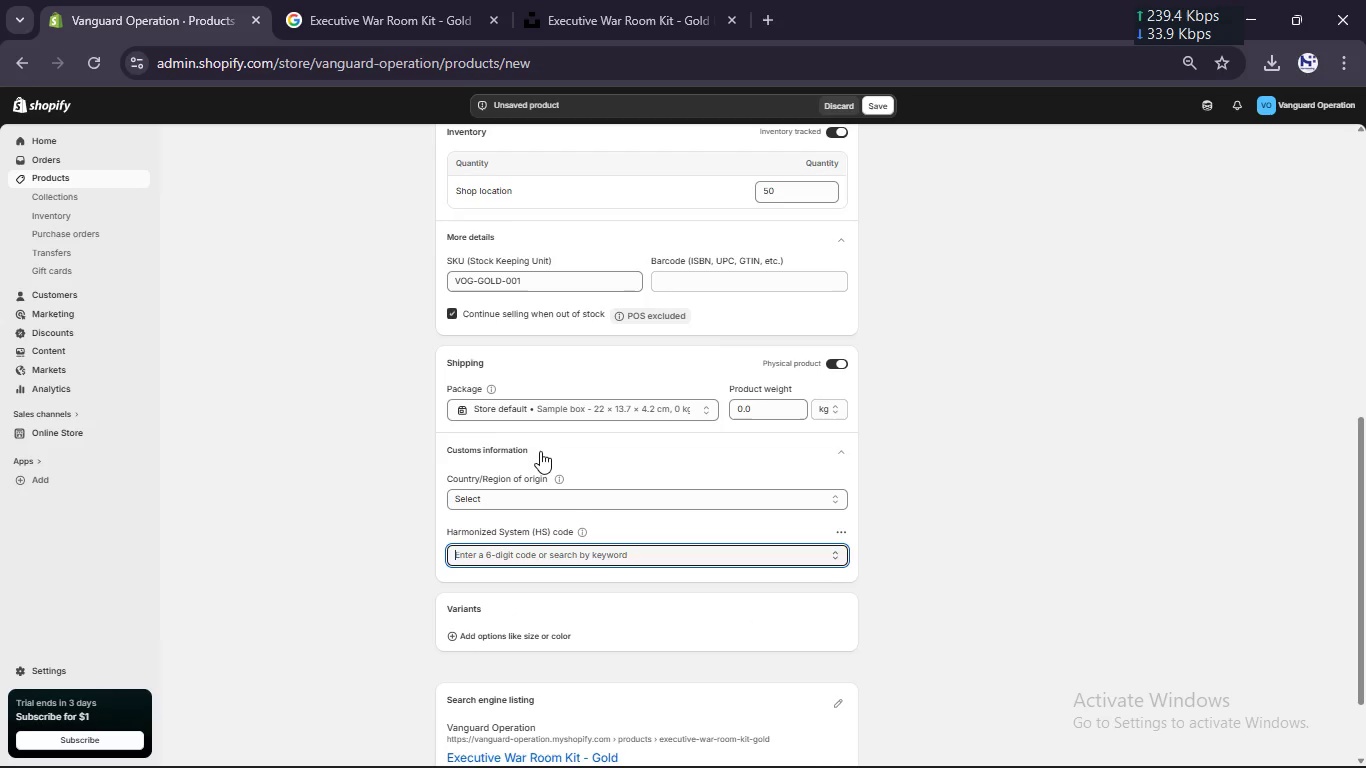 
key(Numpad4)
 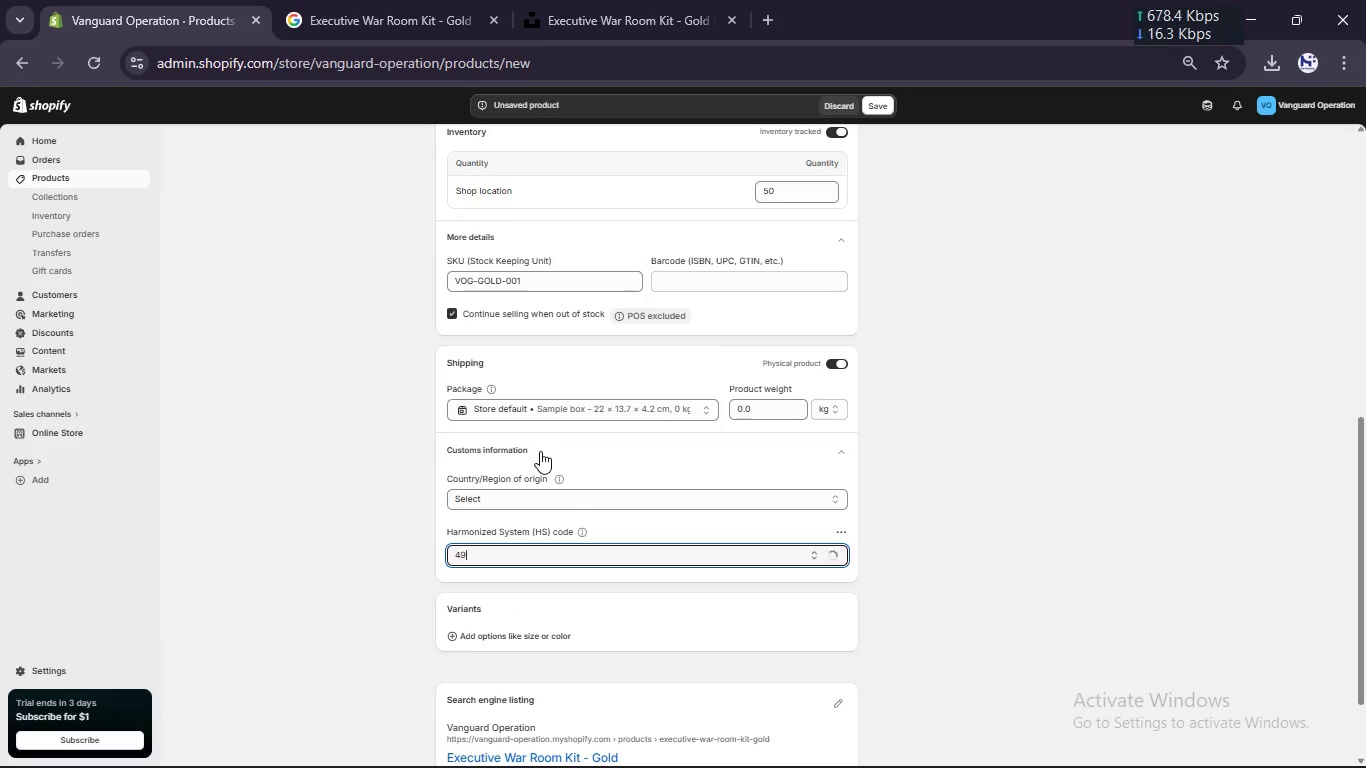 
hold_key(key=Numpad9, duration=0.34)
 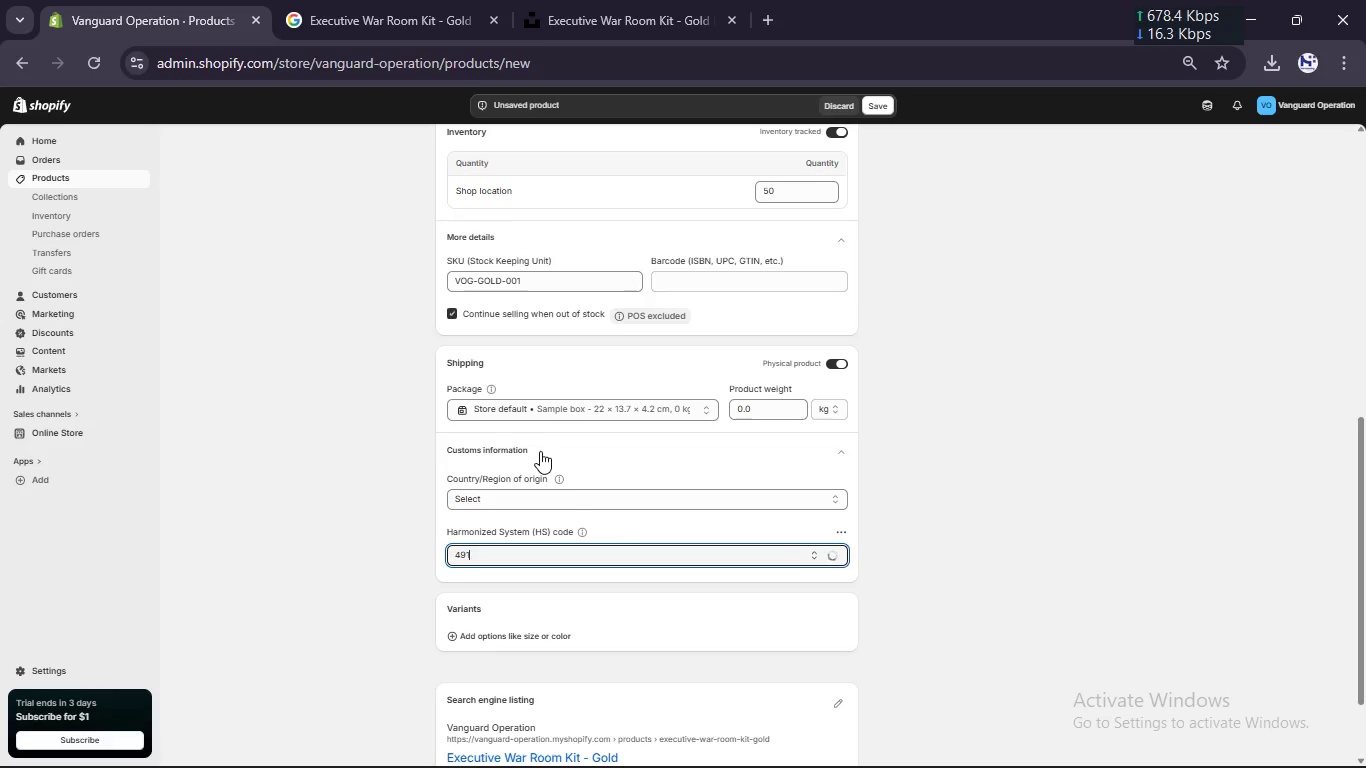 
key(Numpad1)
 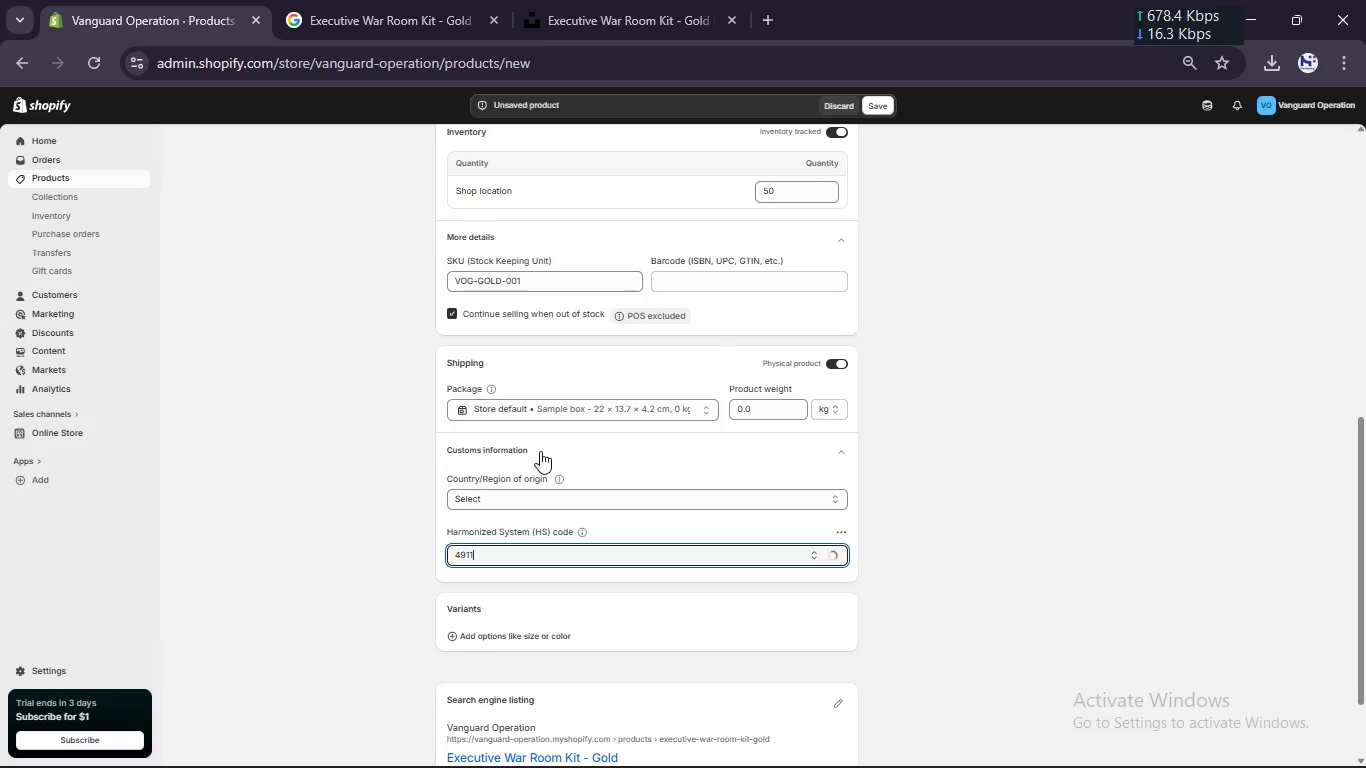 
key(Numpad1)
 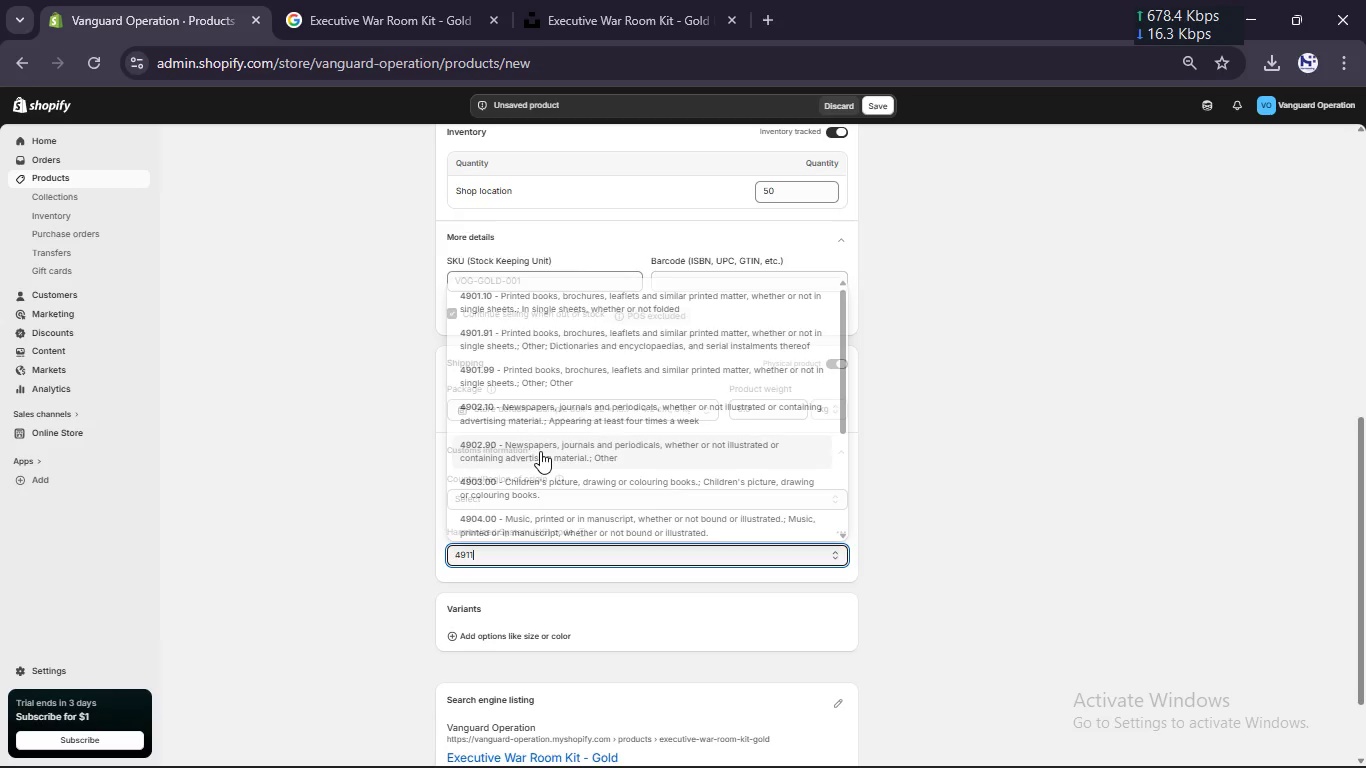 
key(NumpadDecimal)
 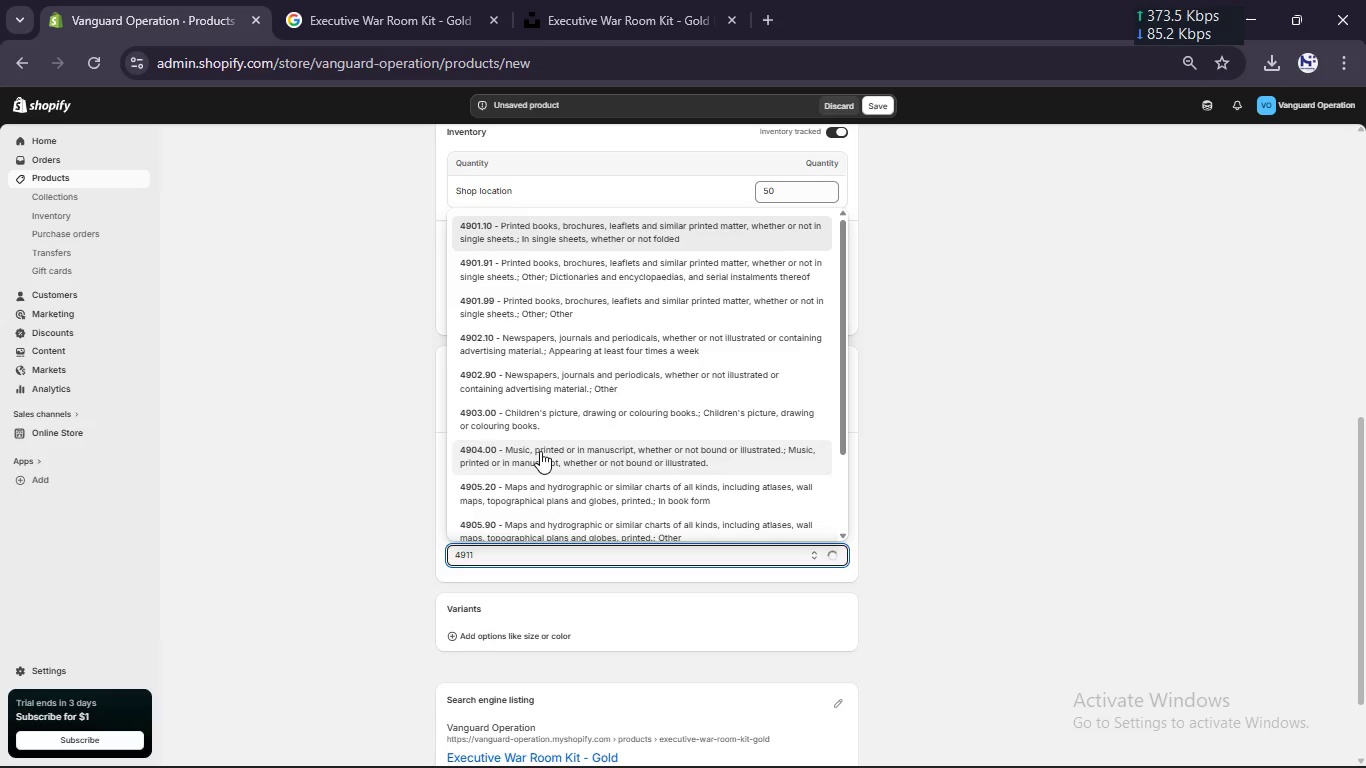 
key(Numpad9)
 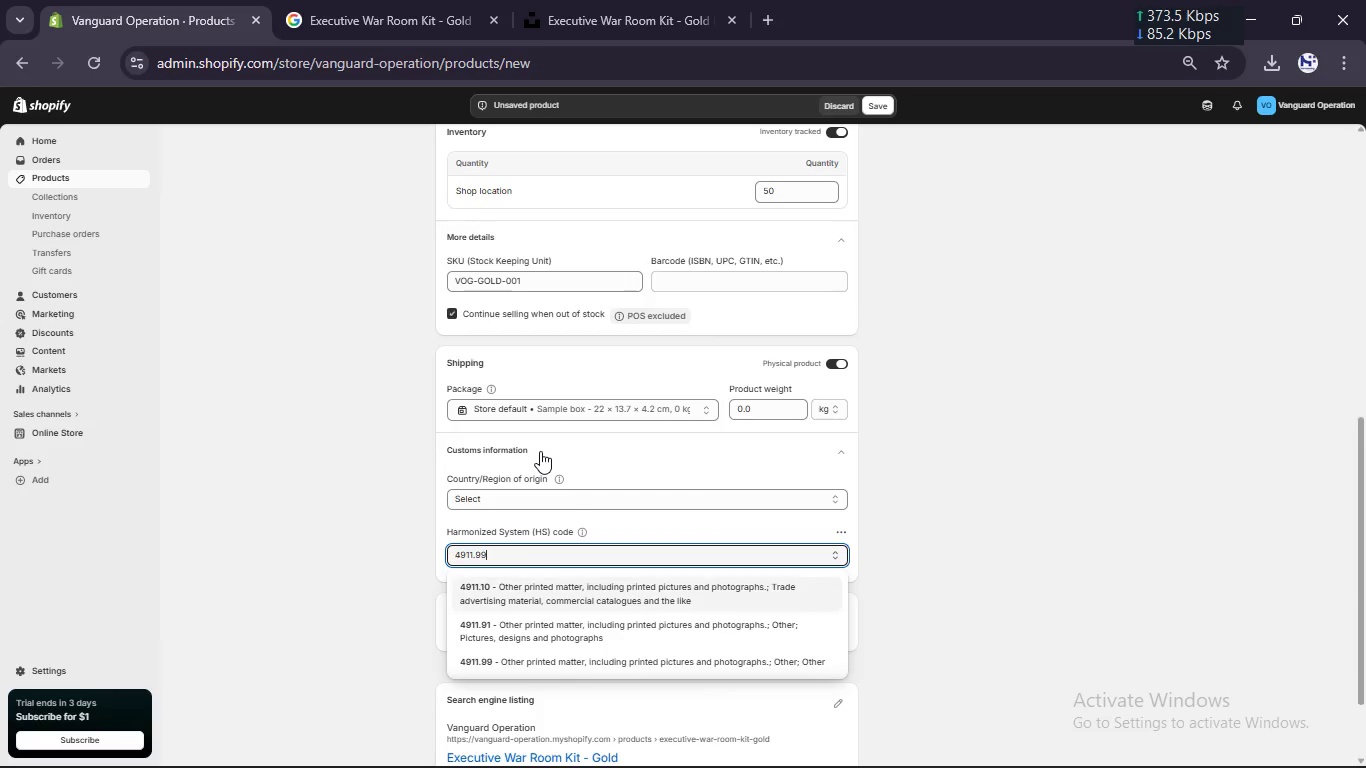 
key(Numpad9)
 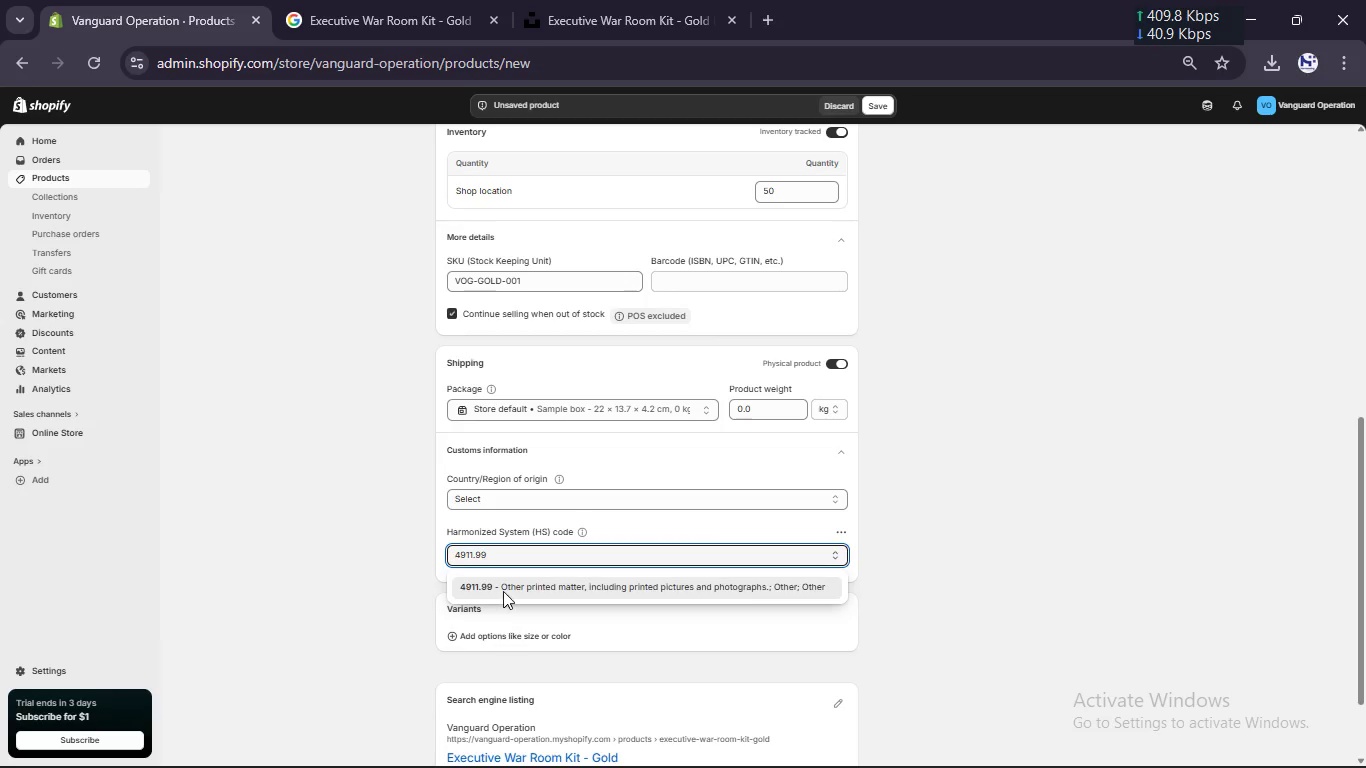 
left_click([503, 587])
 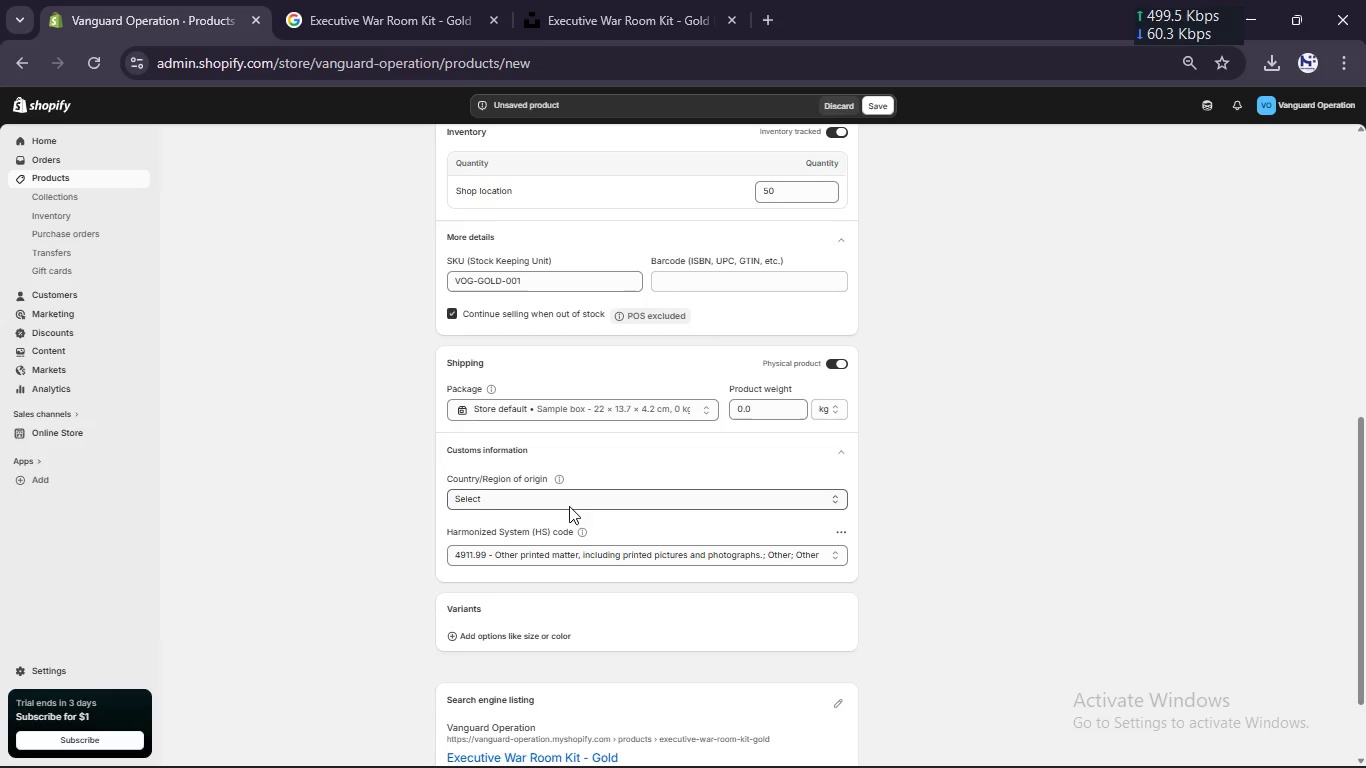 
left_click([569, 501])
 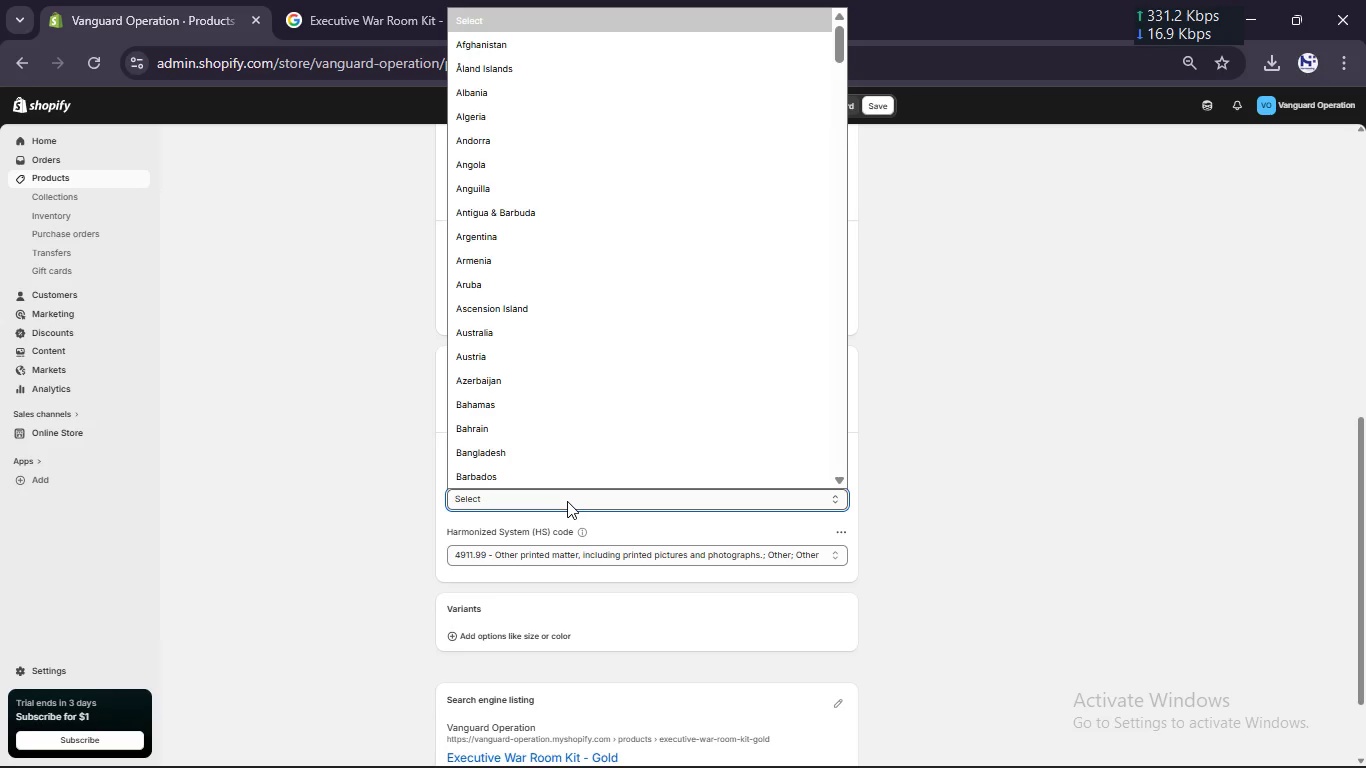 
type(ET)
 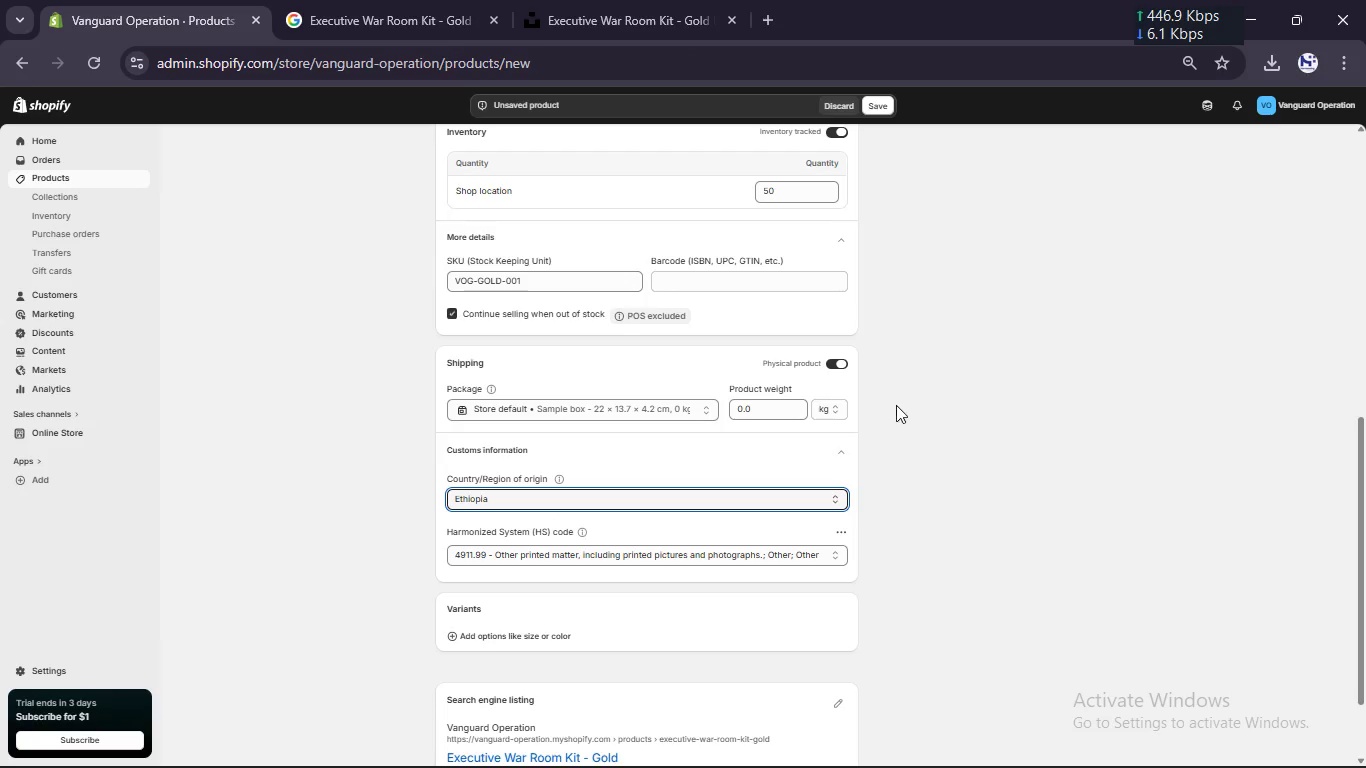 
left_click([785, 412])
 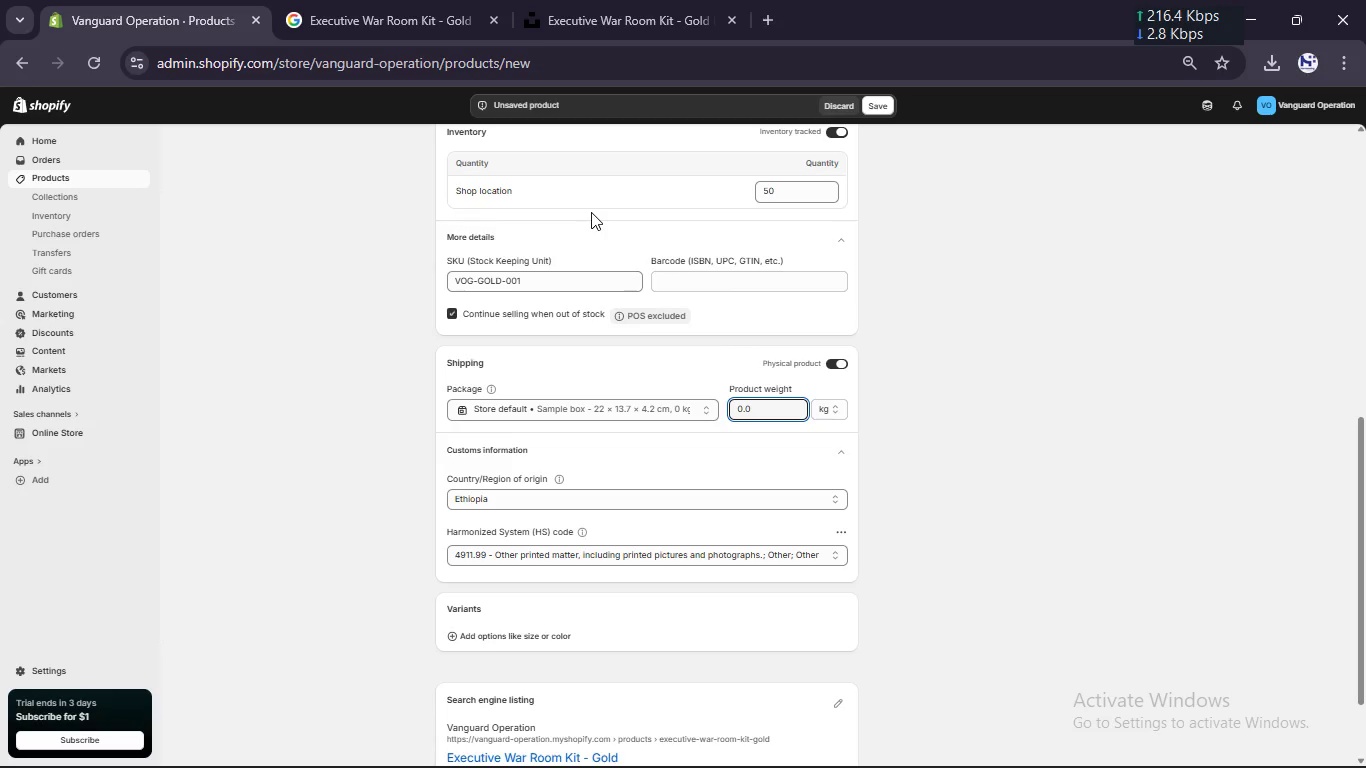 
wait(23.91)
 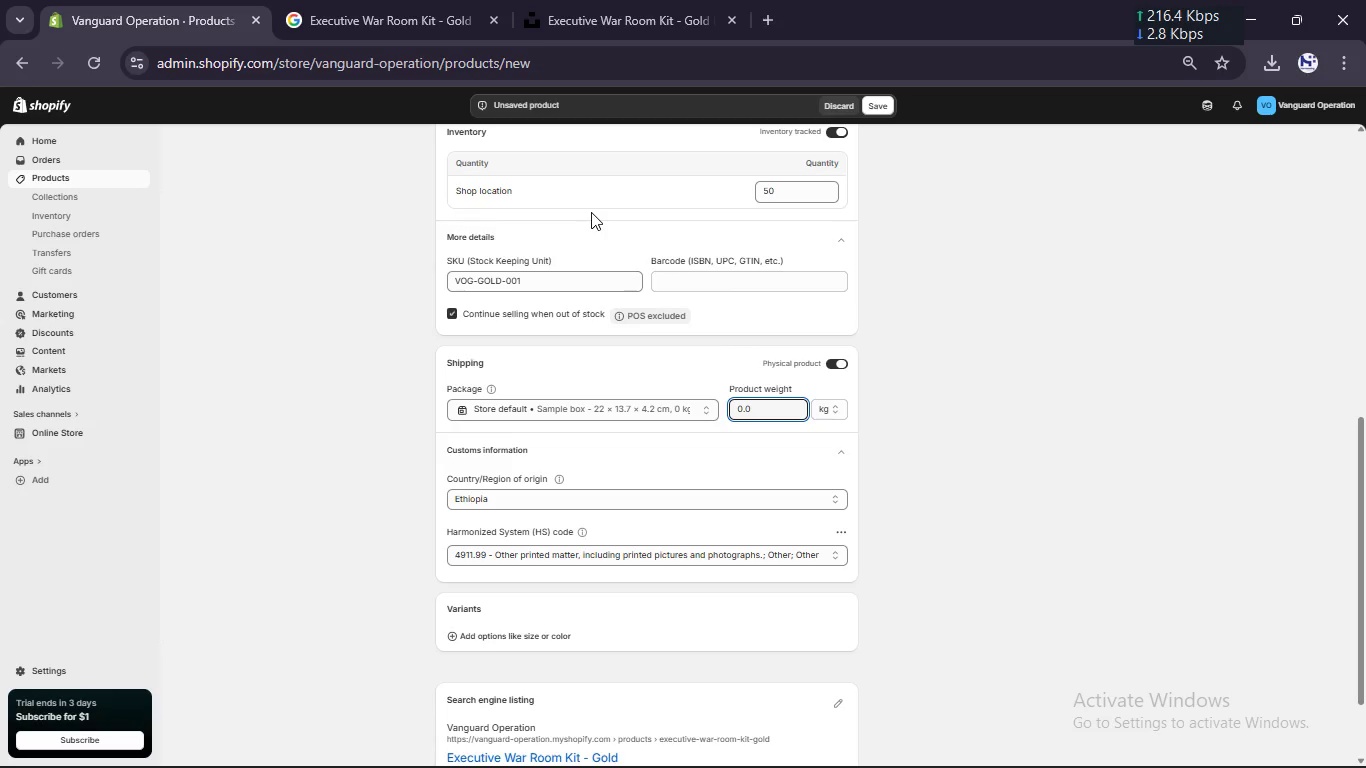 
key(Backspace)
 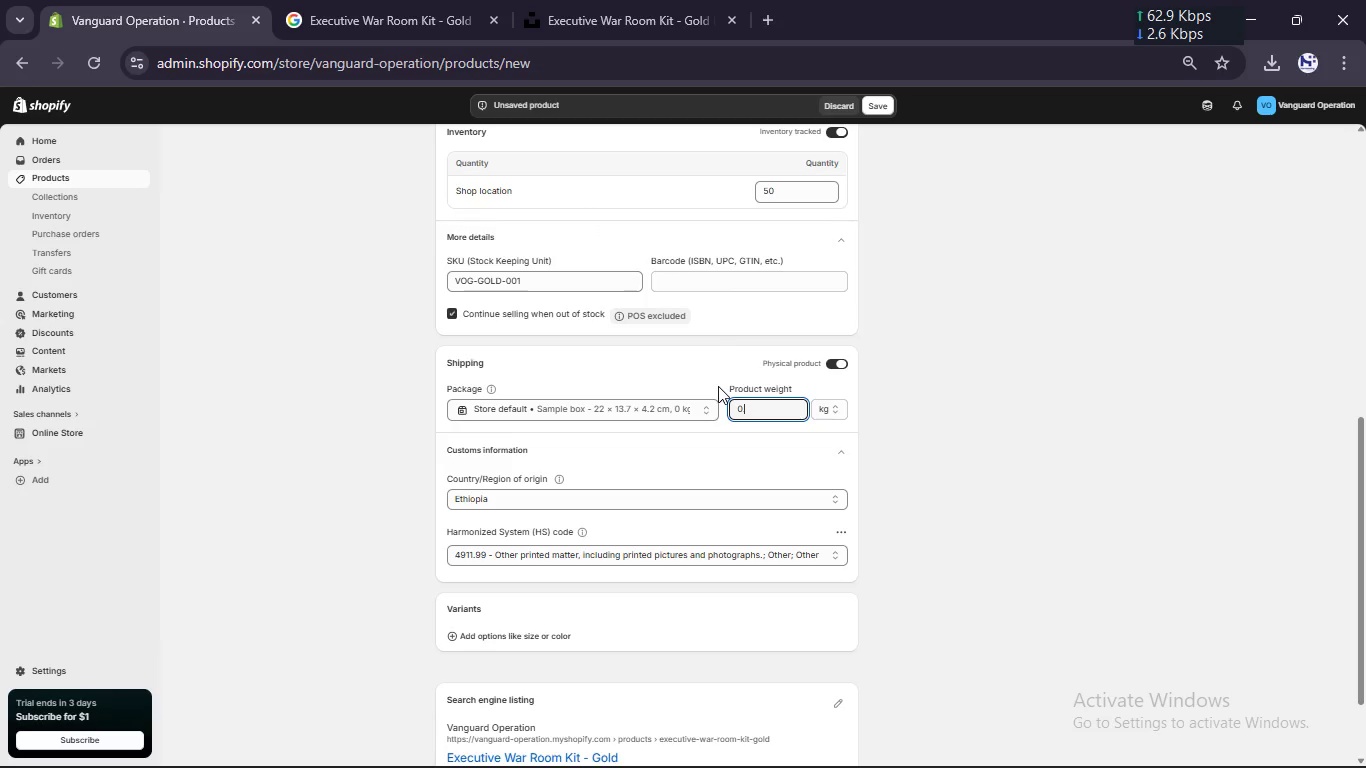 
key(Numpad5)
 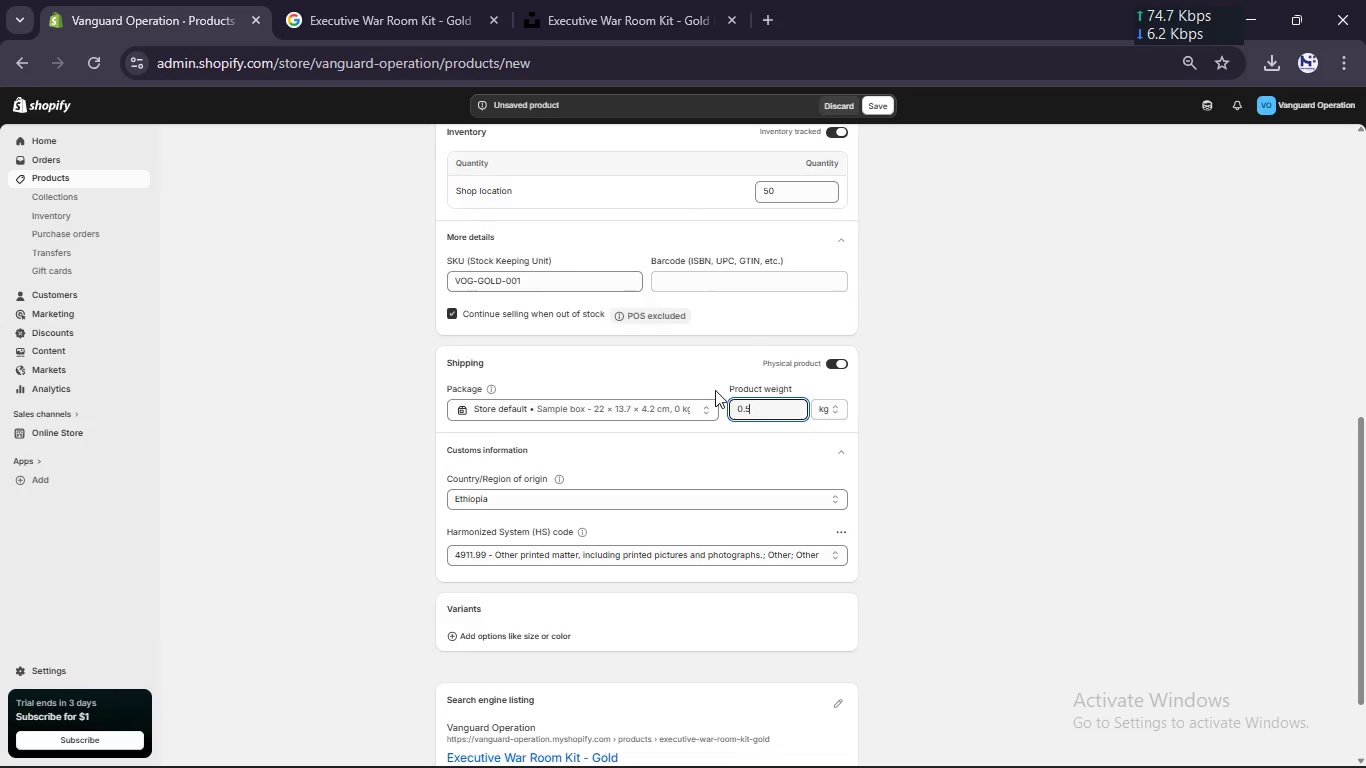 
scroll: coordinate [715, 390], scroll_direction: down, amount: 3.0
 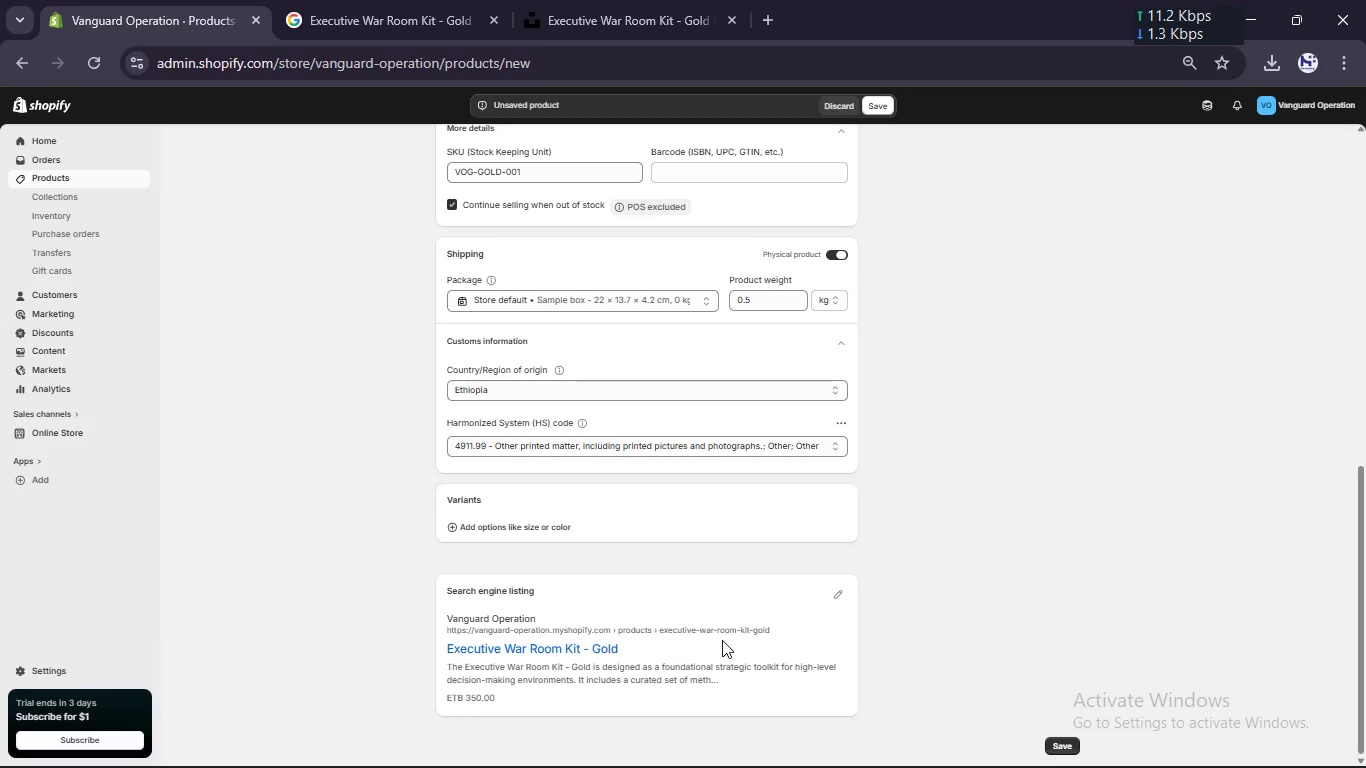 
wait(24.78)
 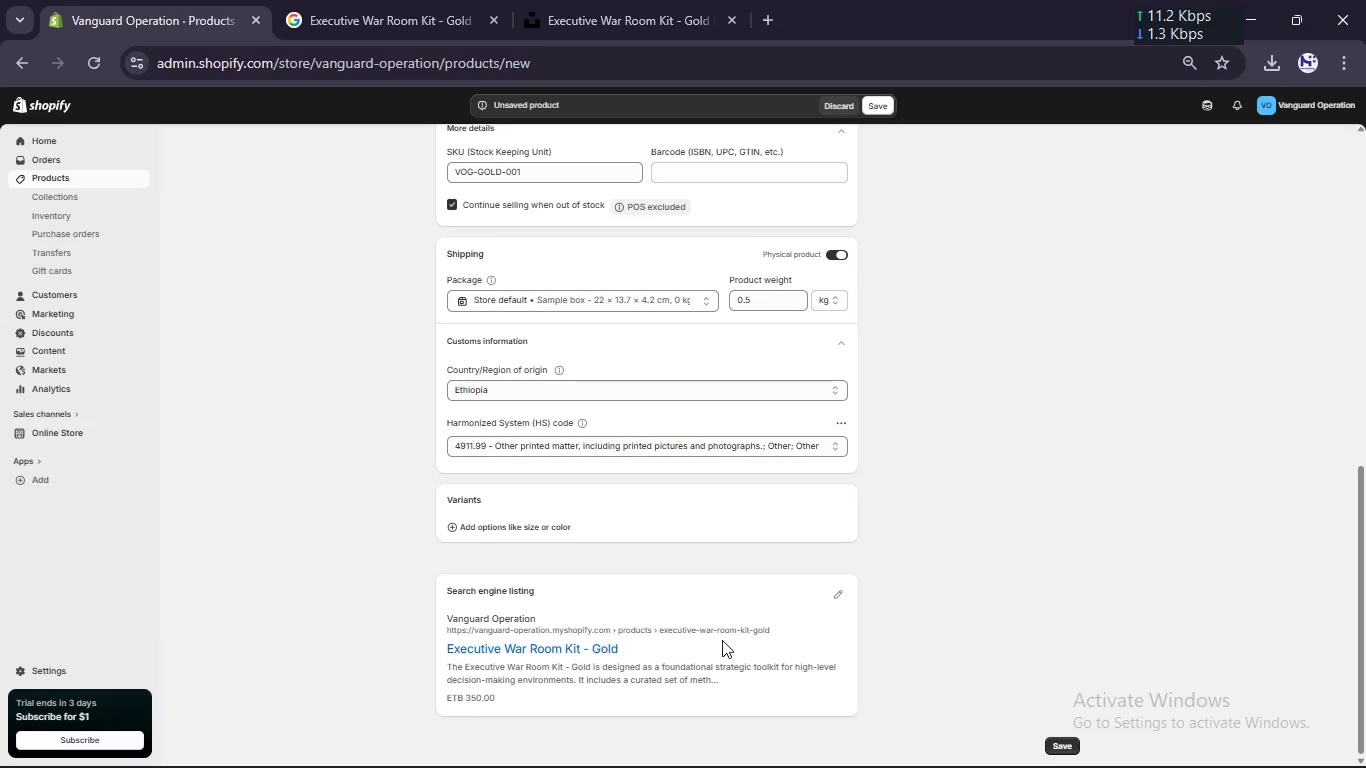 
scroll: coordinate [588, 661], scroll_direction: down, amount: 2.0
 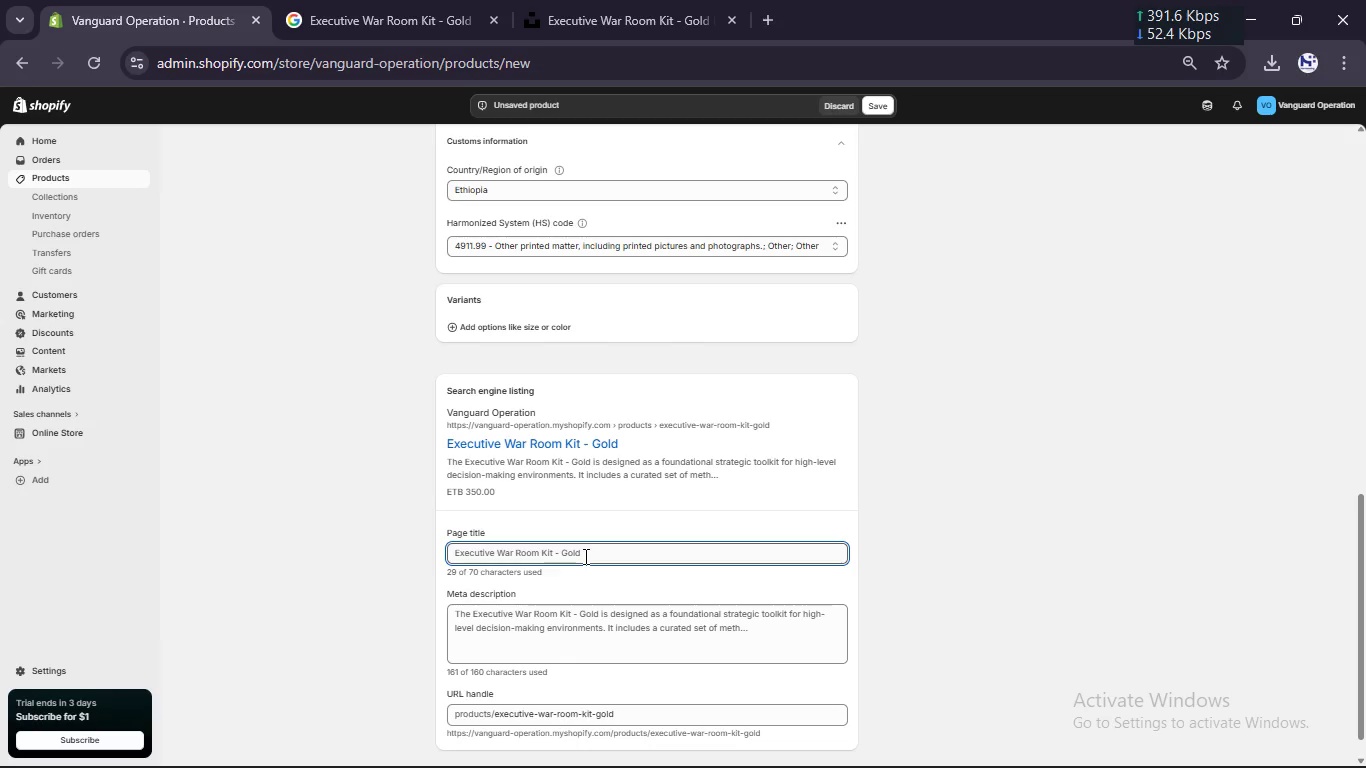 
left_click([584, 556])
 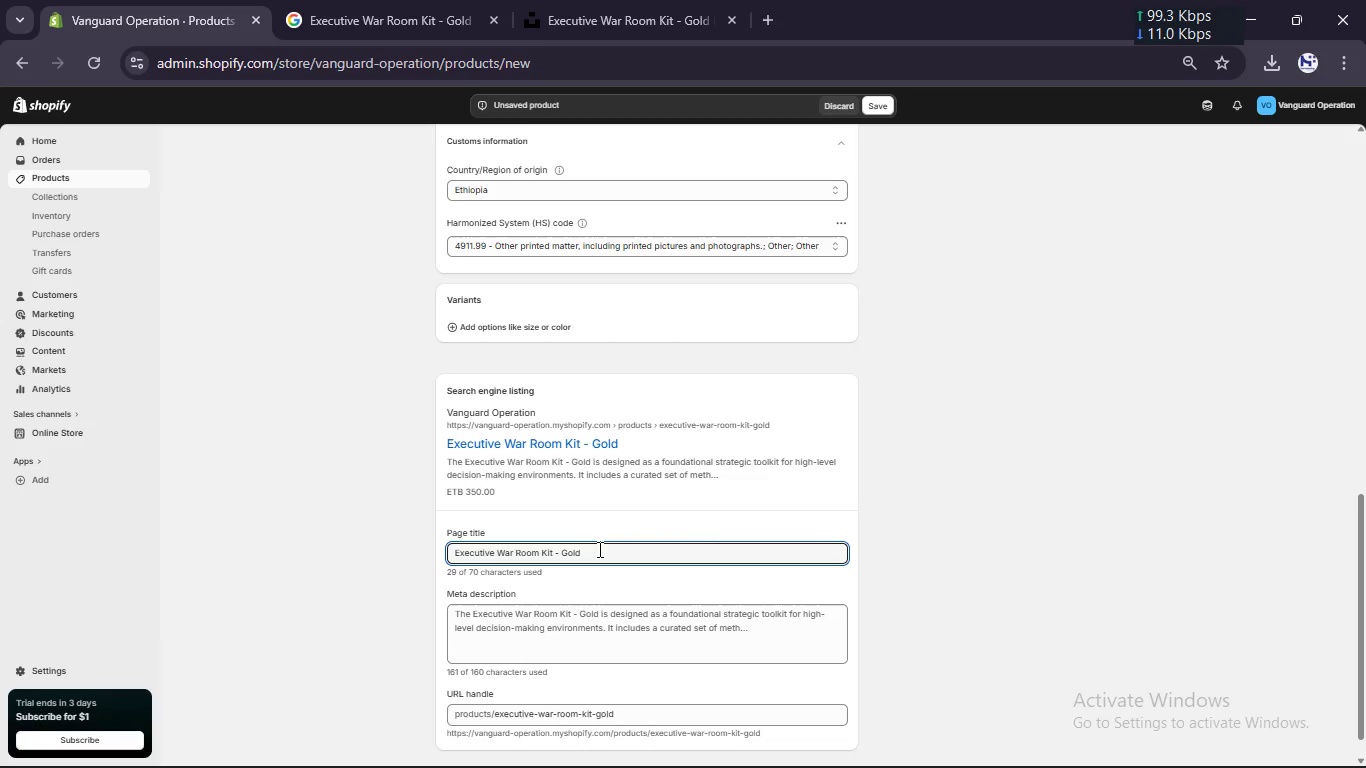 
wait(5.34)
 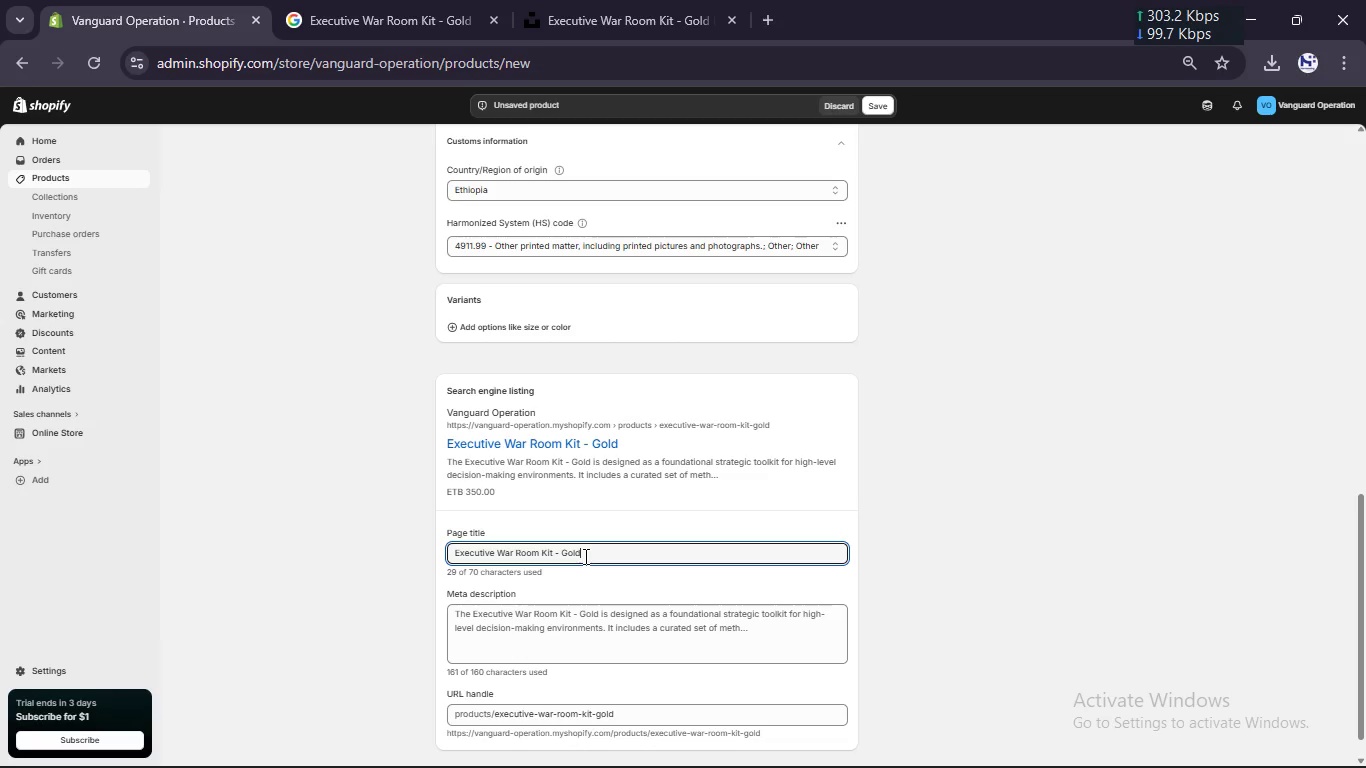 
key(ArrowLeft)
 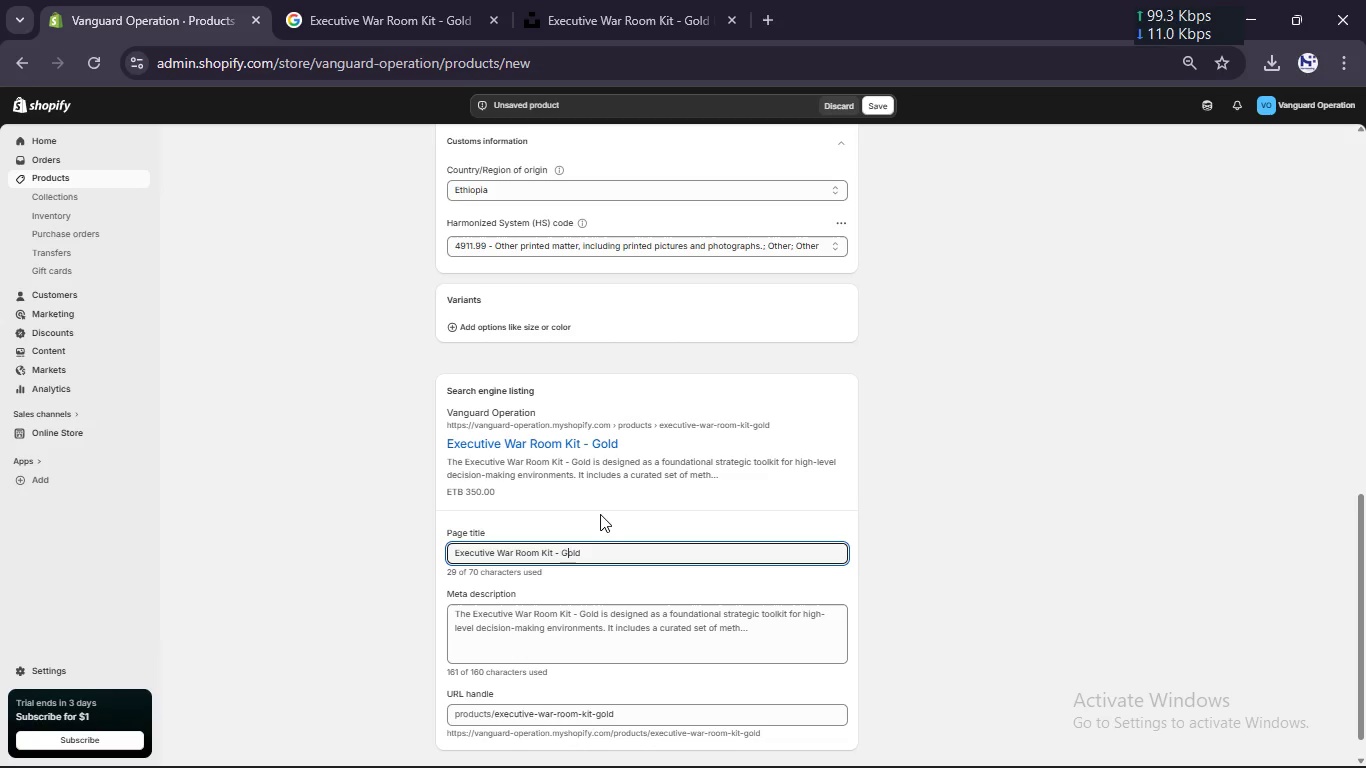 
key(ArrowLeft)
 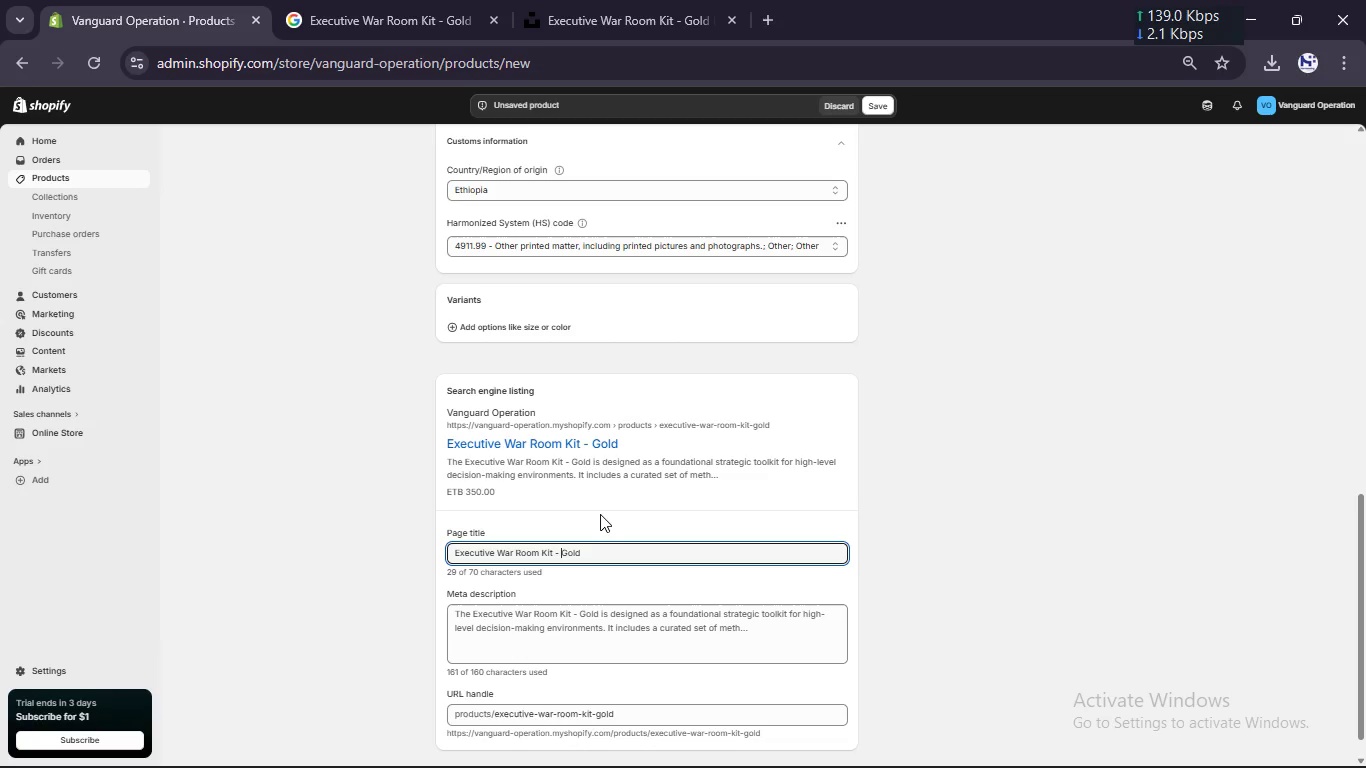 
key(ArrowLeft)
 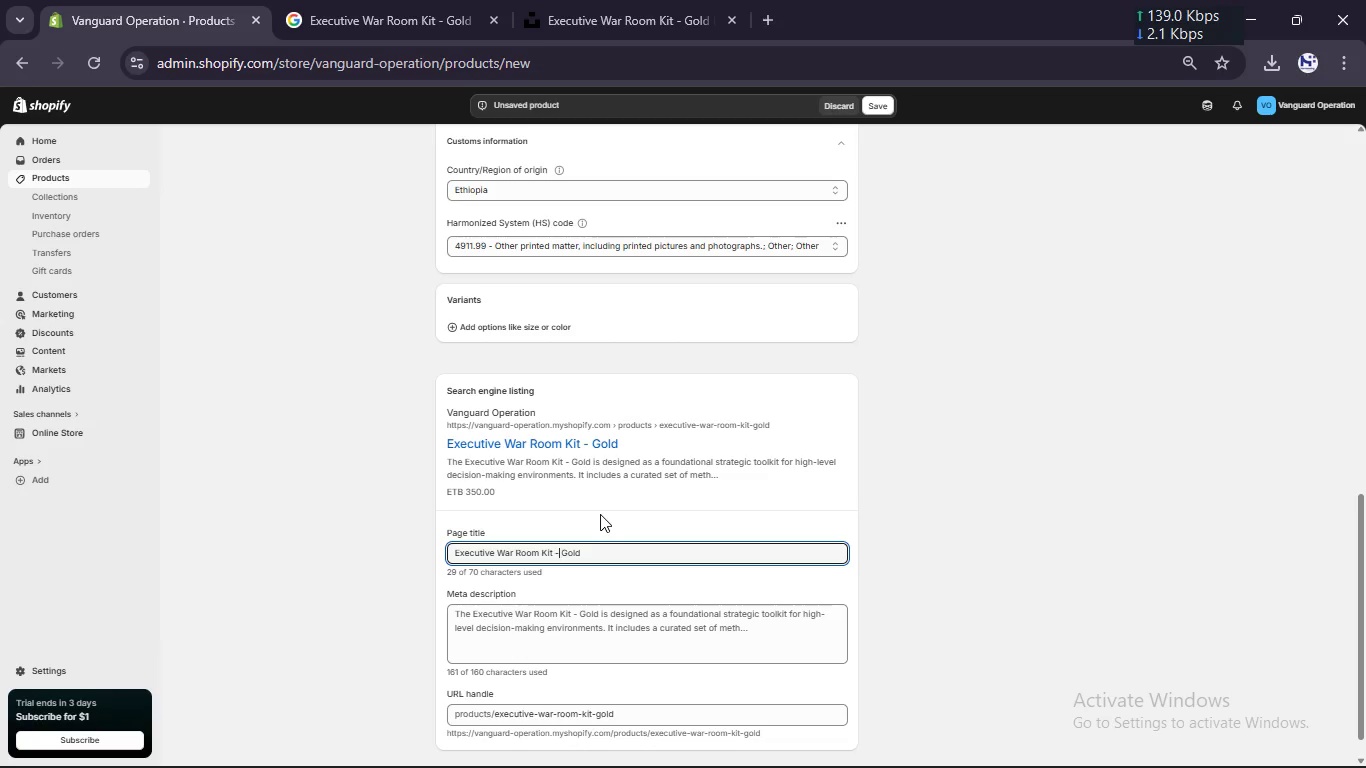 
key(ArrowLeft)
 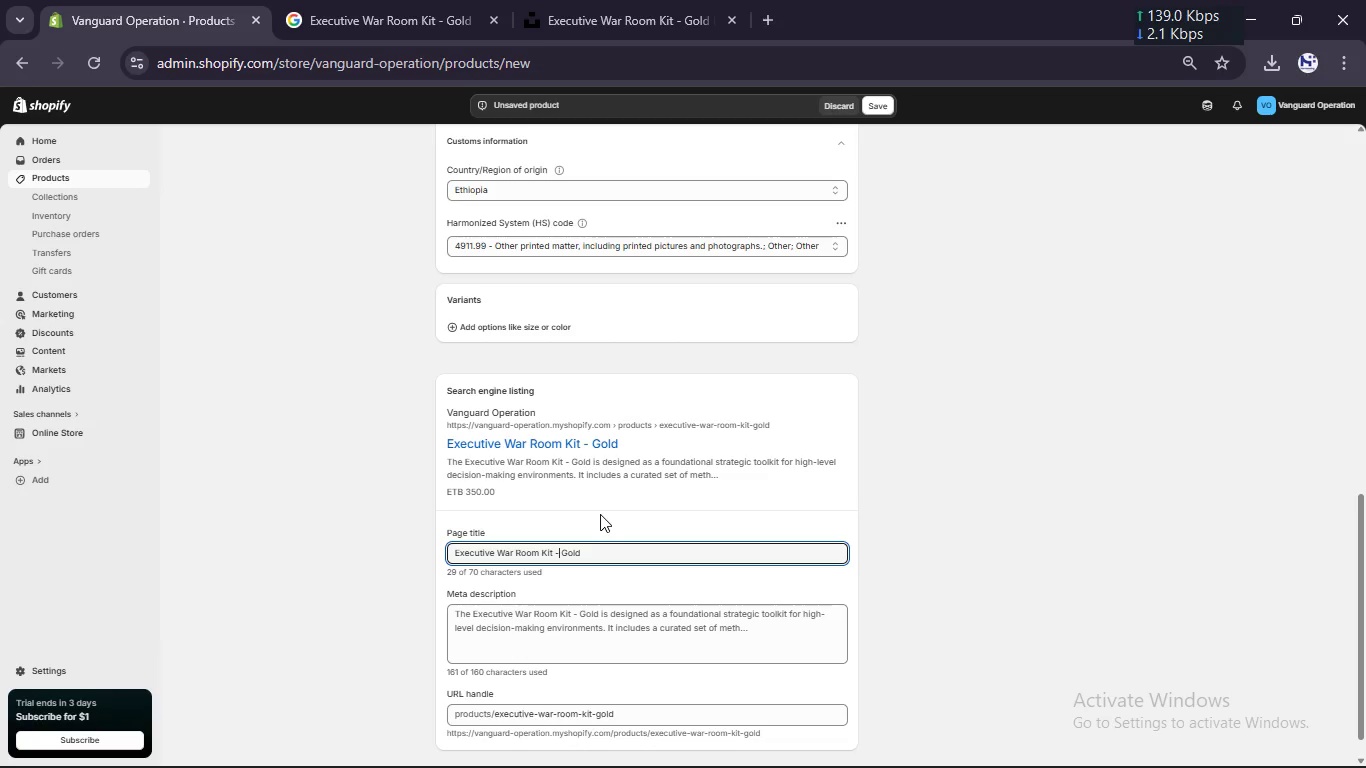 
key(ArrowLeft)
 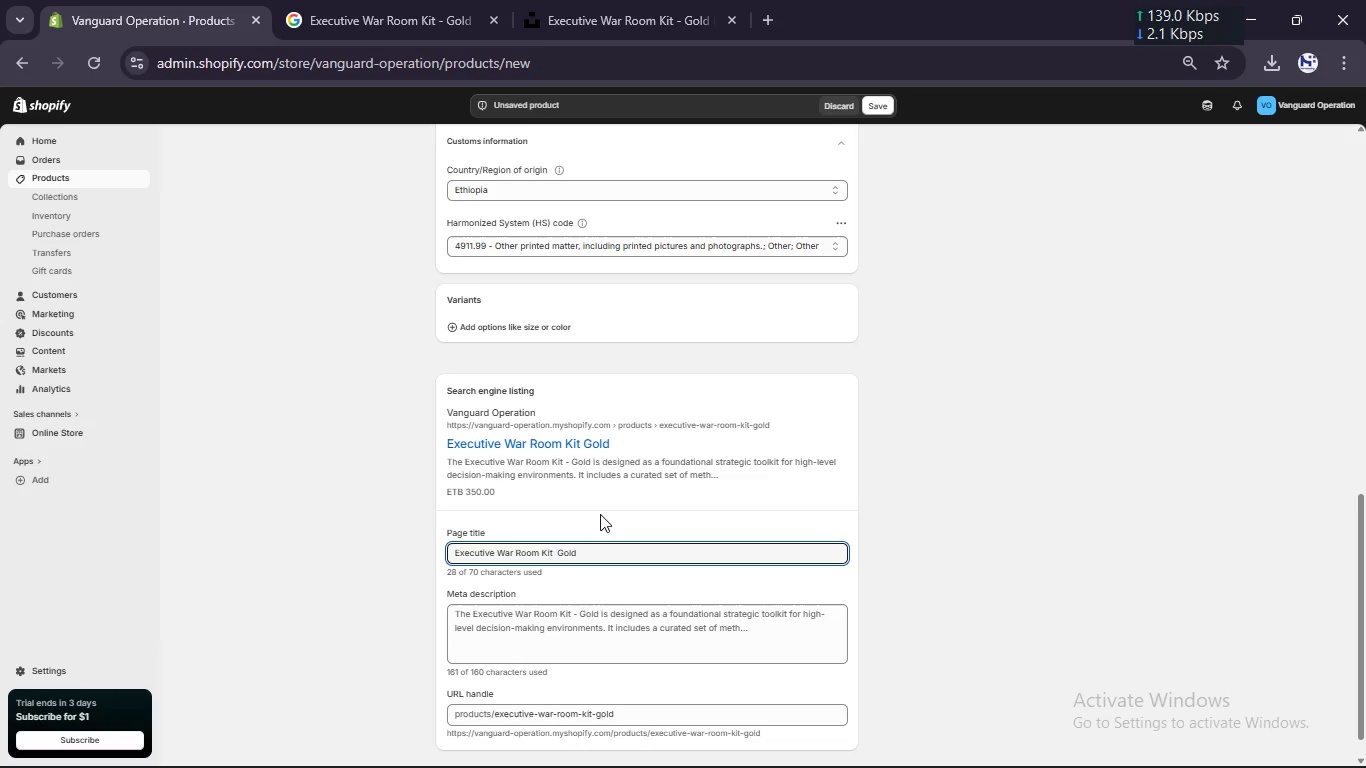 
key(Backspace)
key(Backspace)
type( [Break] Strategic Planning Toolkit for Teams )
 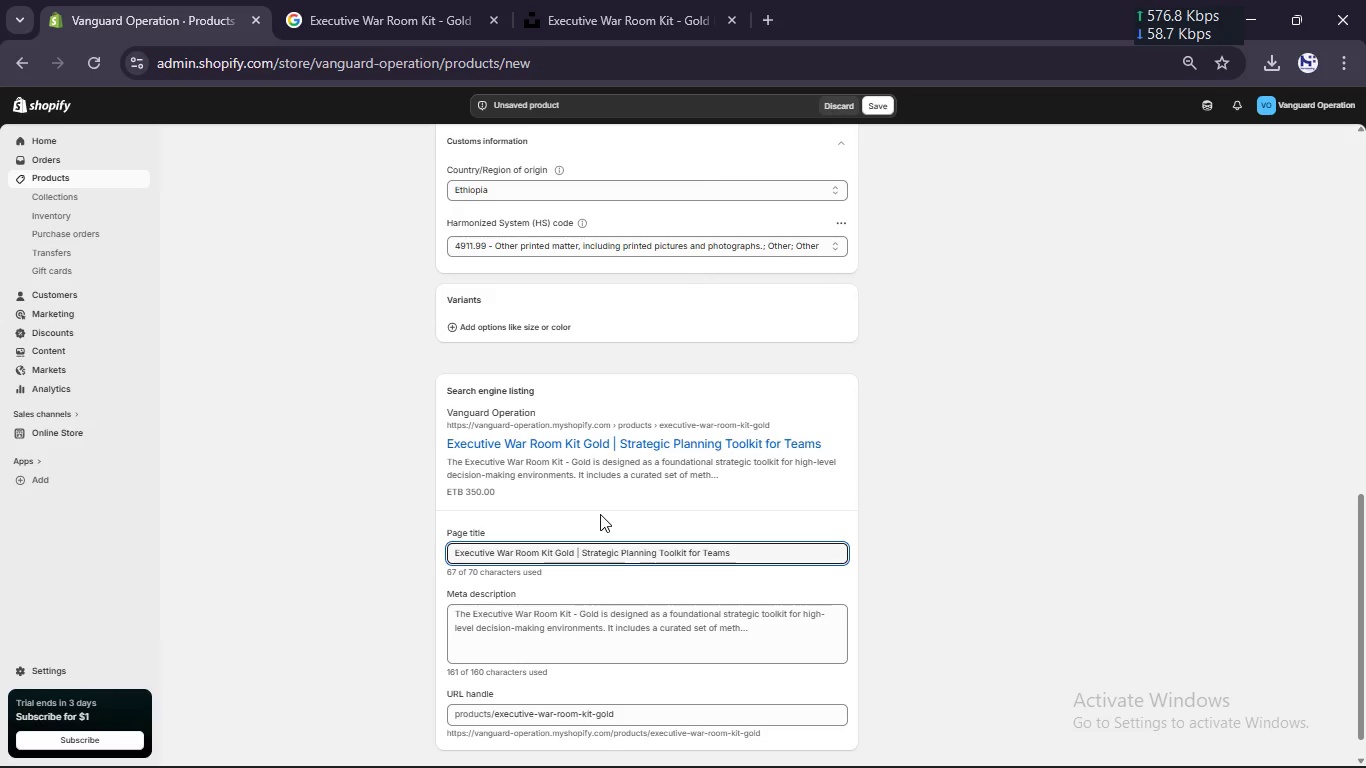 
hold_key(key=ArrowRight, duration=0.84)
 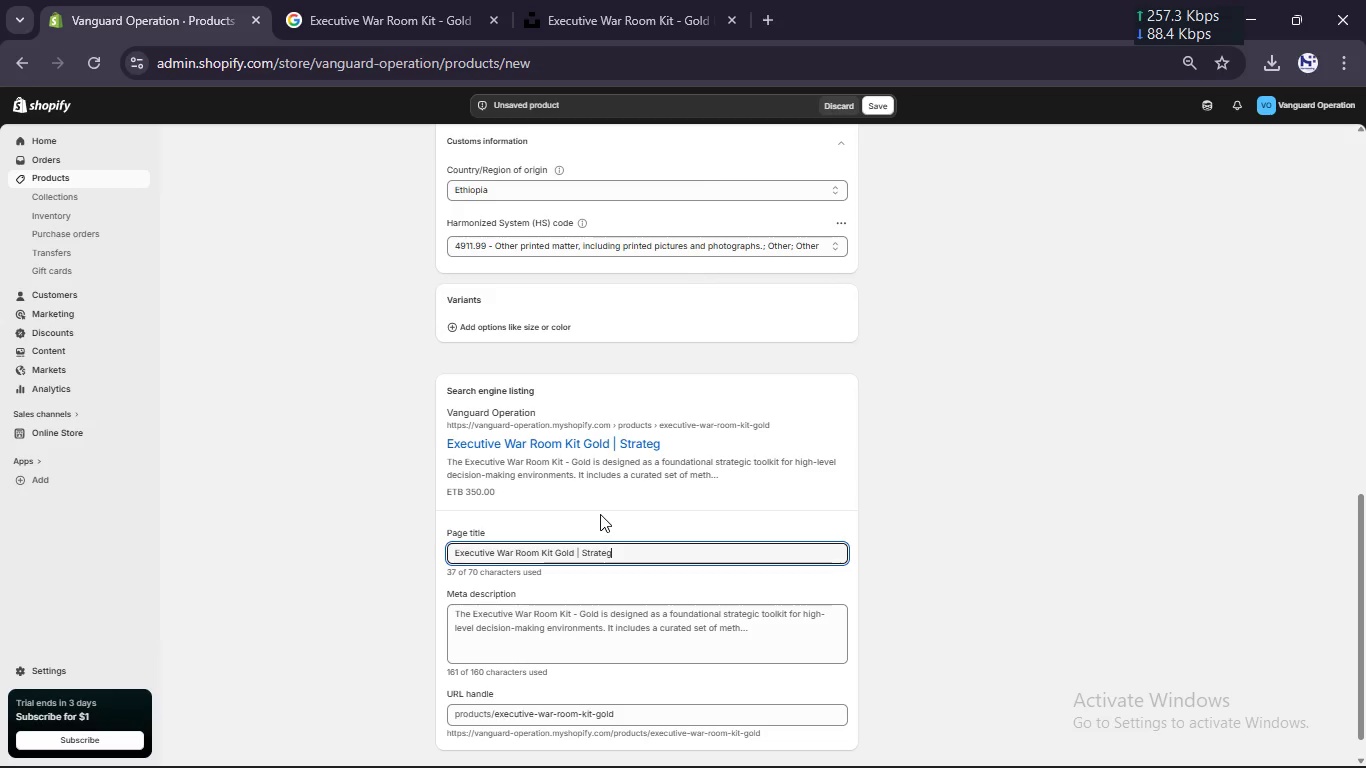 
left_click_drag(start_coordinate=[587, 553], to_coordinate=[604, 552])
 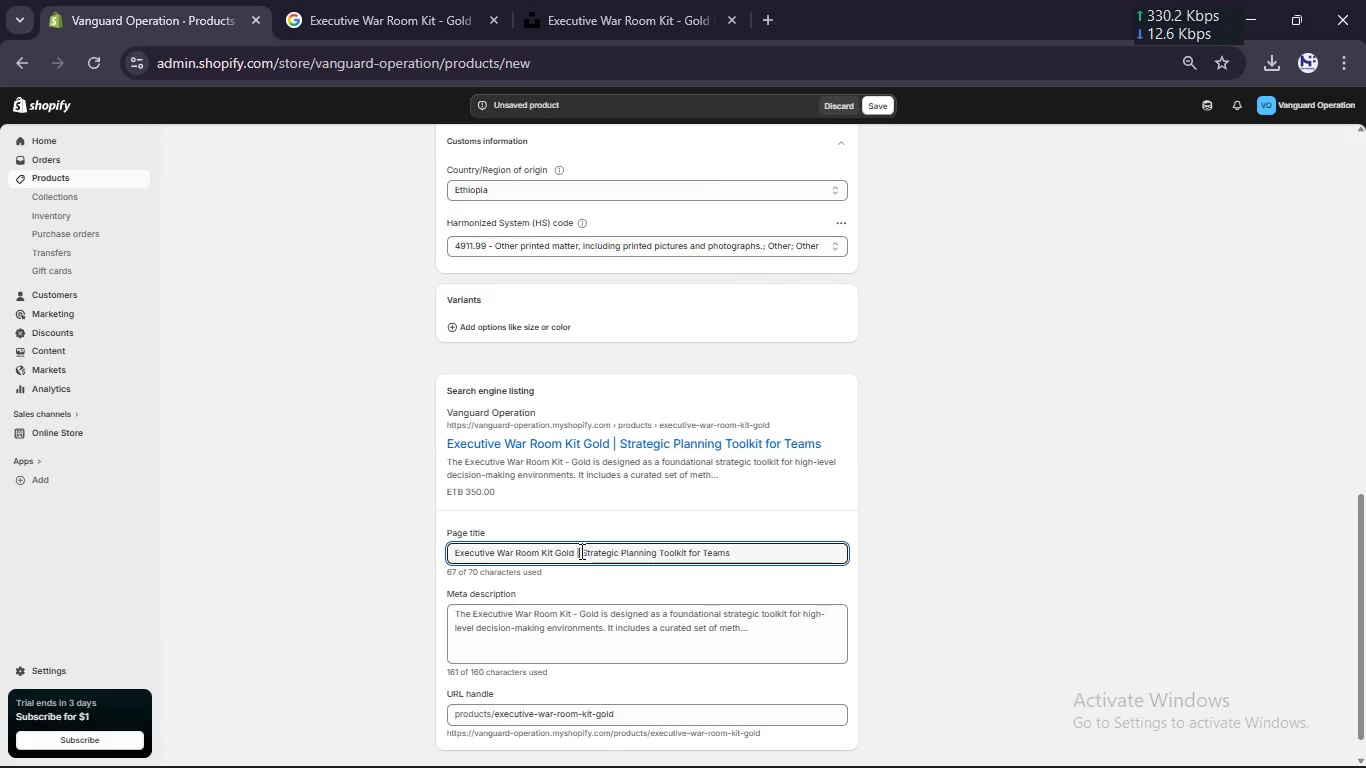 
left_click_drag(start_coordinate=[578, 551], to_coordinate=[692, 553])
 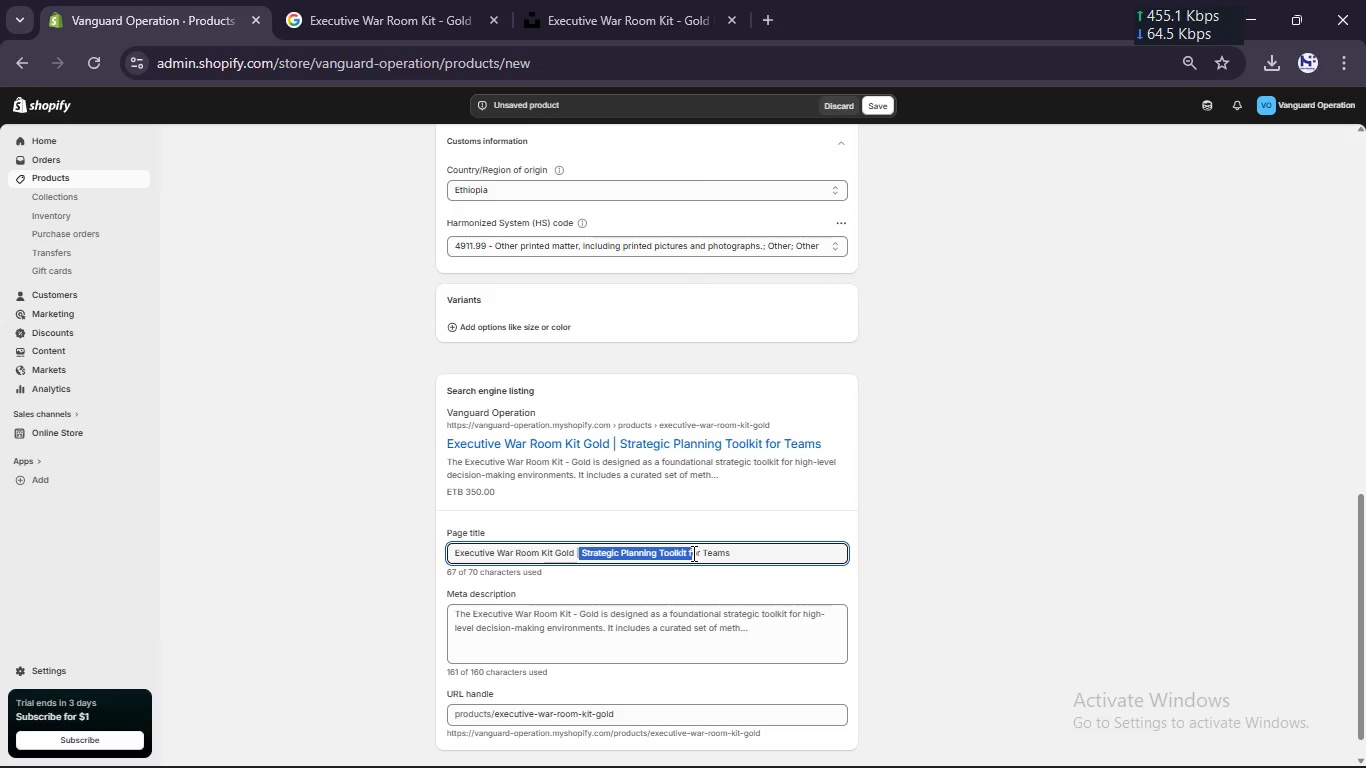 
key(Control+C)
 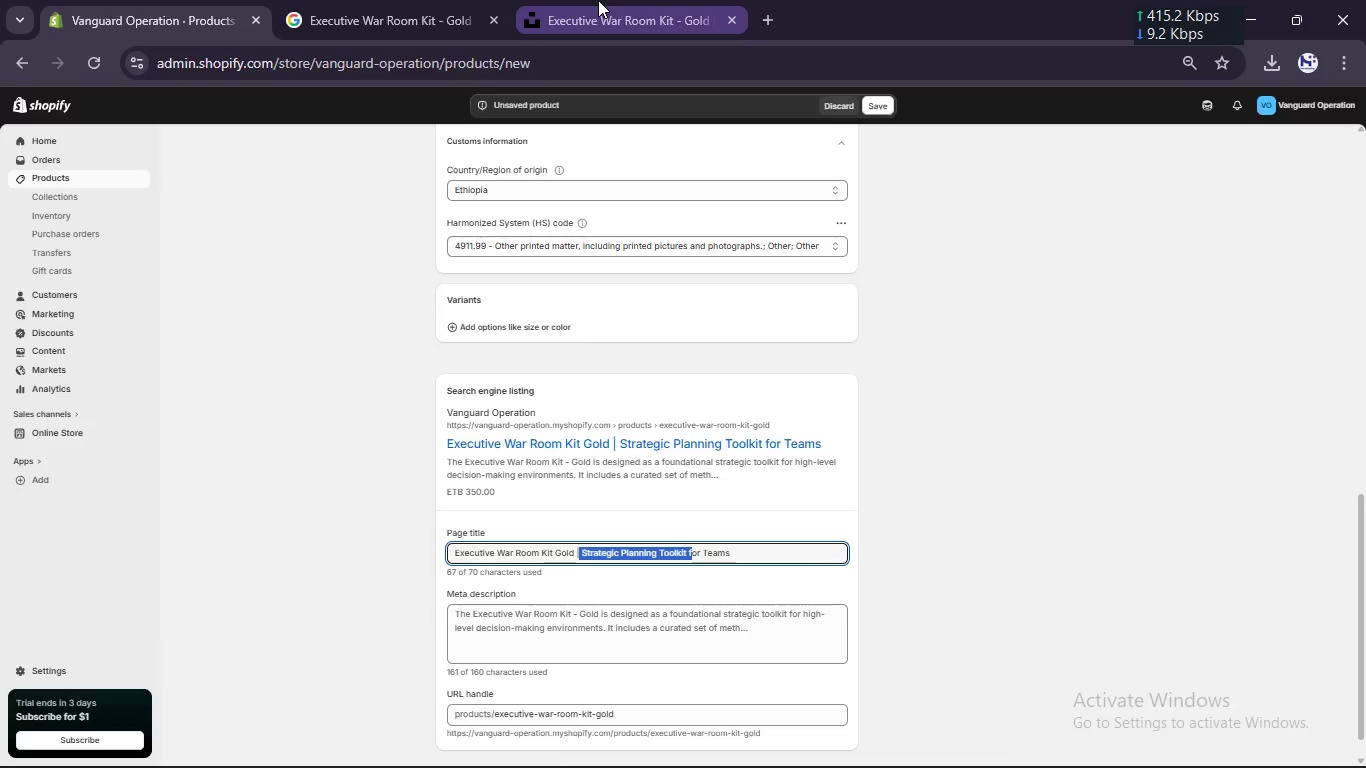 
left_click([598, 0])
 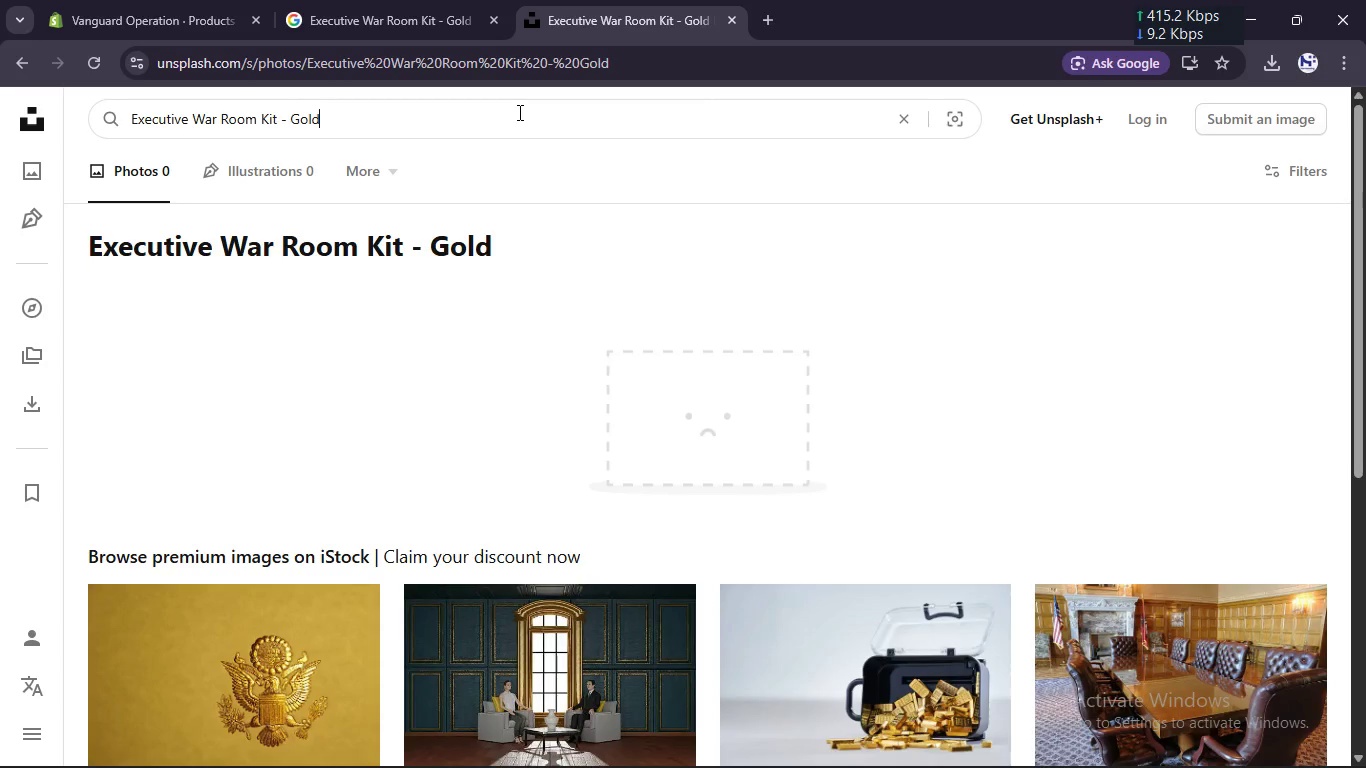 
key(Control+A)
 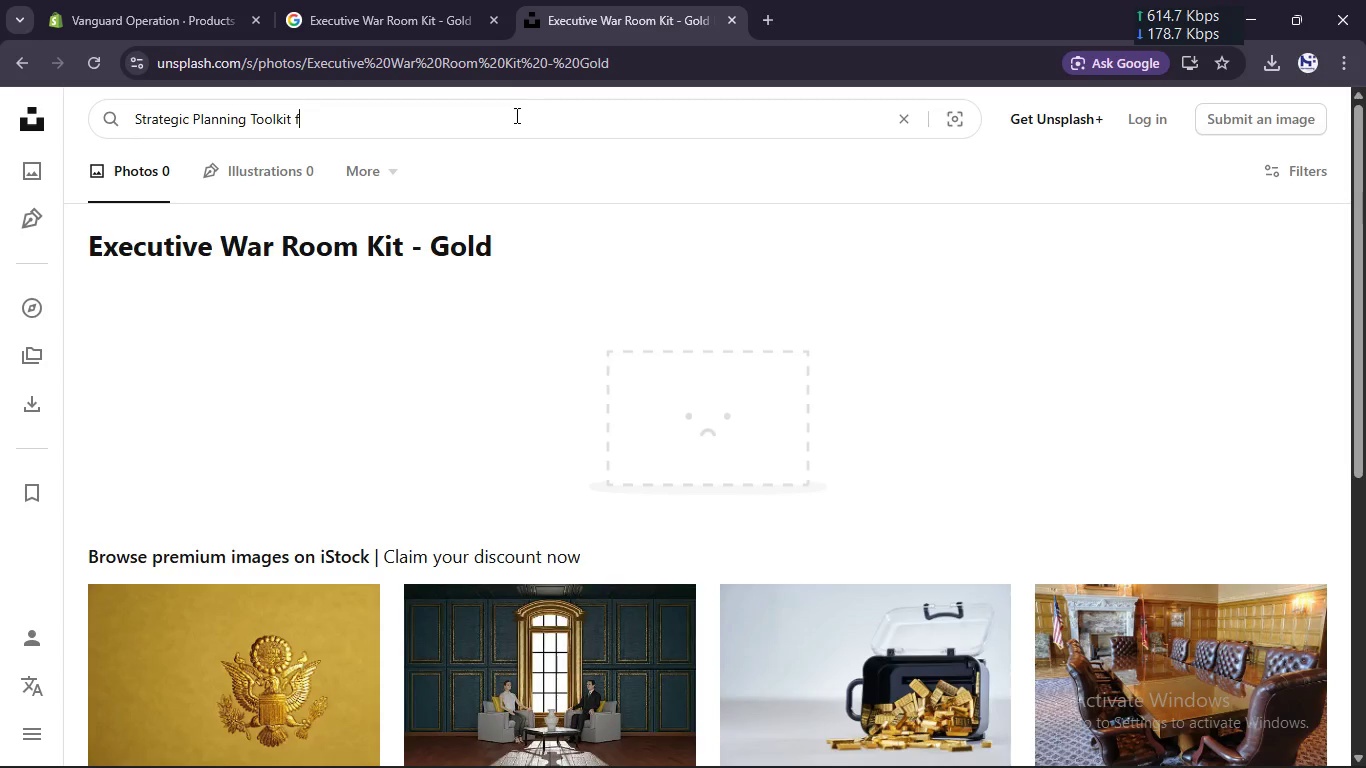 
key(Control+V)
 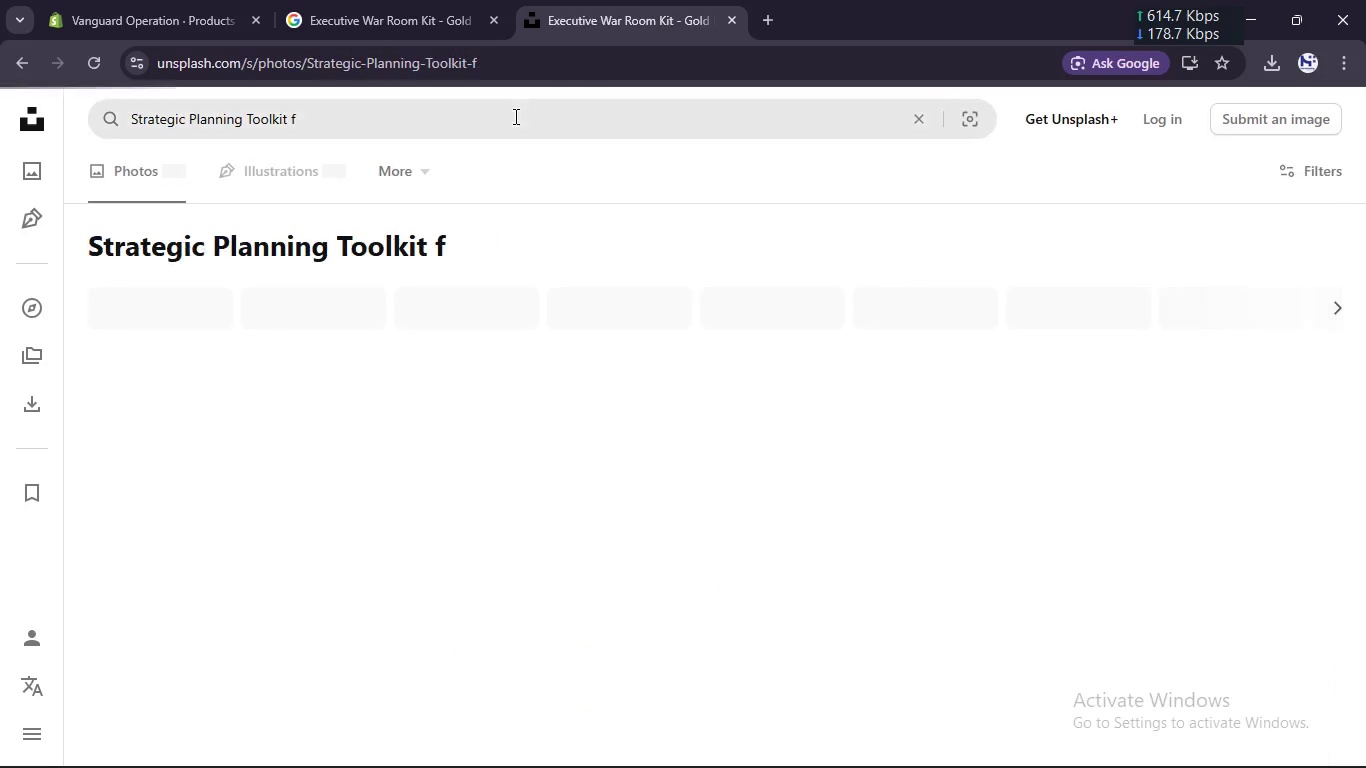 
key(Enter)
 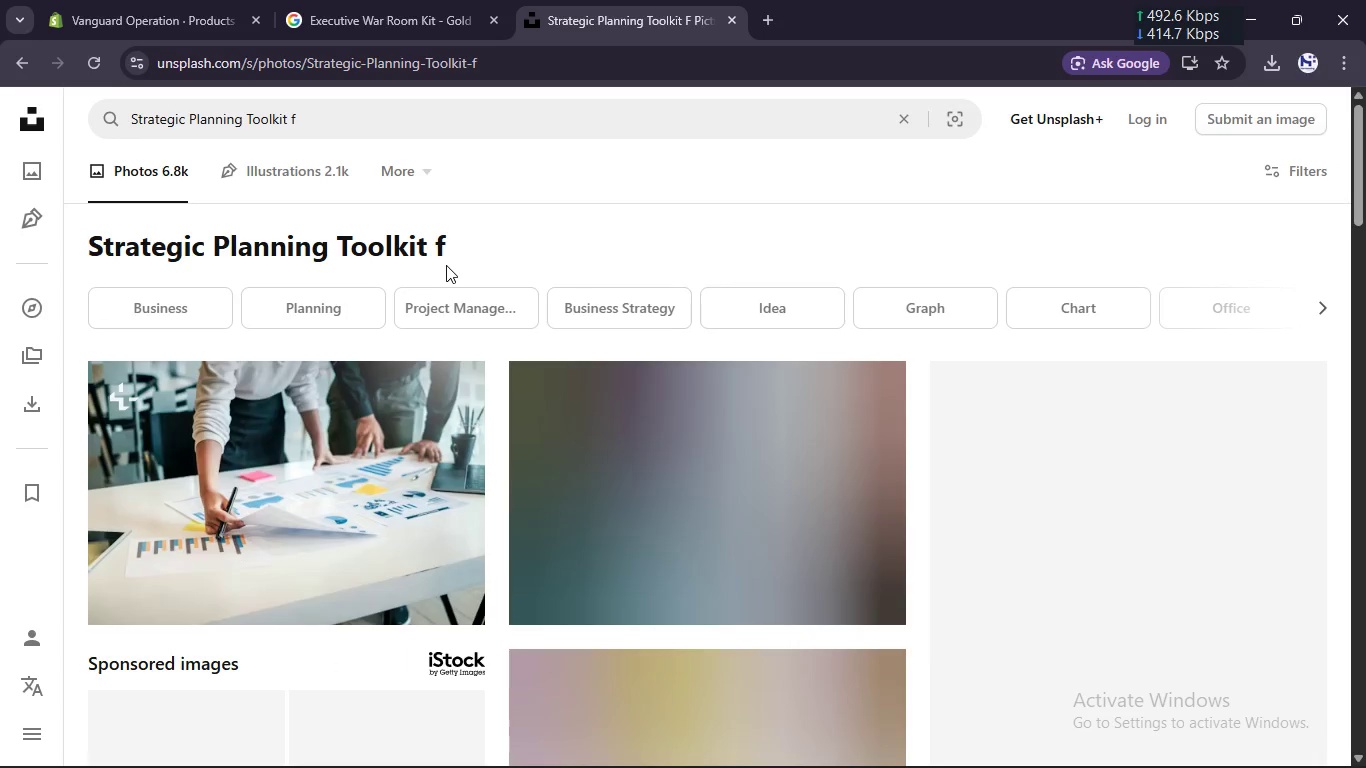 
wait(6.91)
 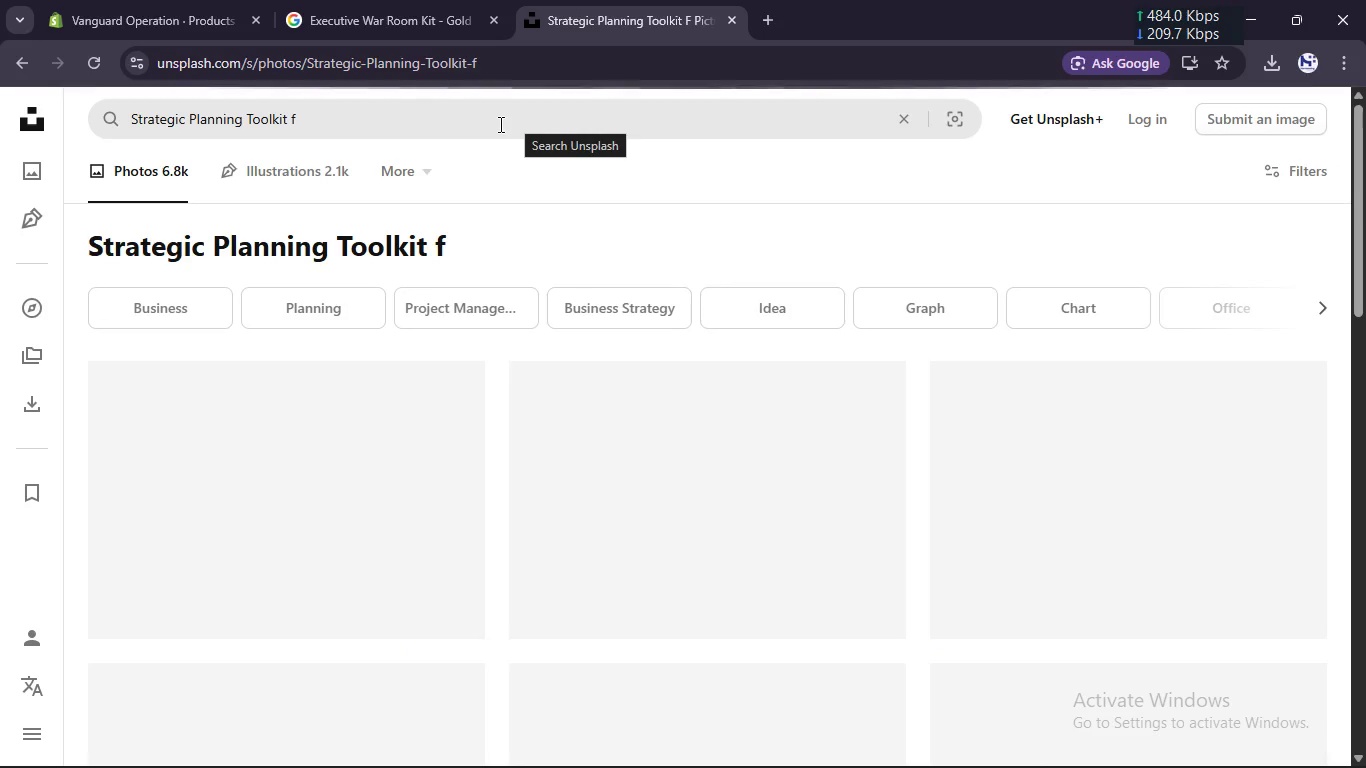 
scroll: coordinate [446, 265], scroll_direction: down, amount: 2.0
 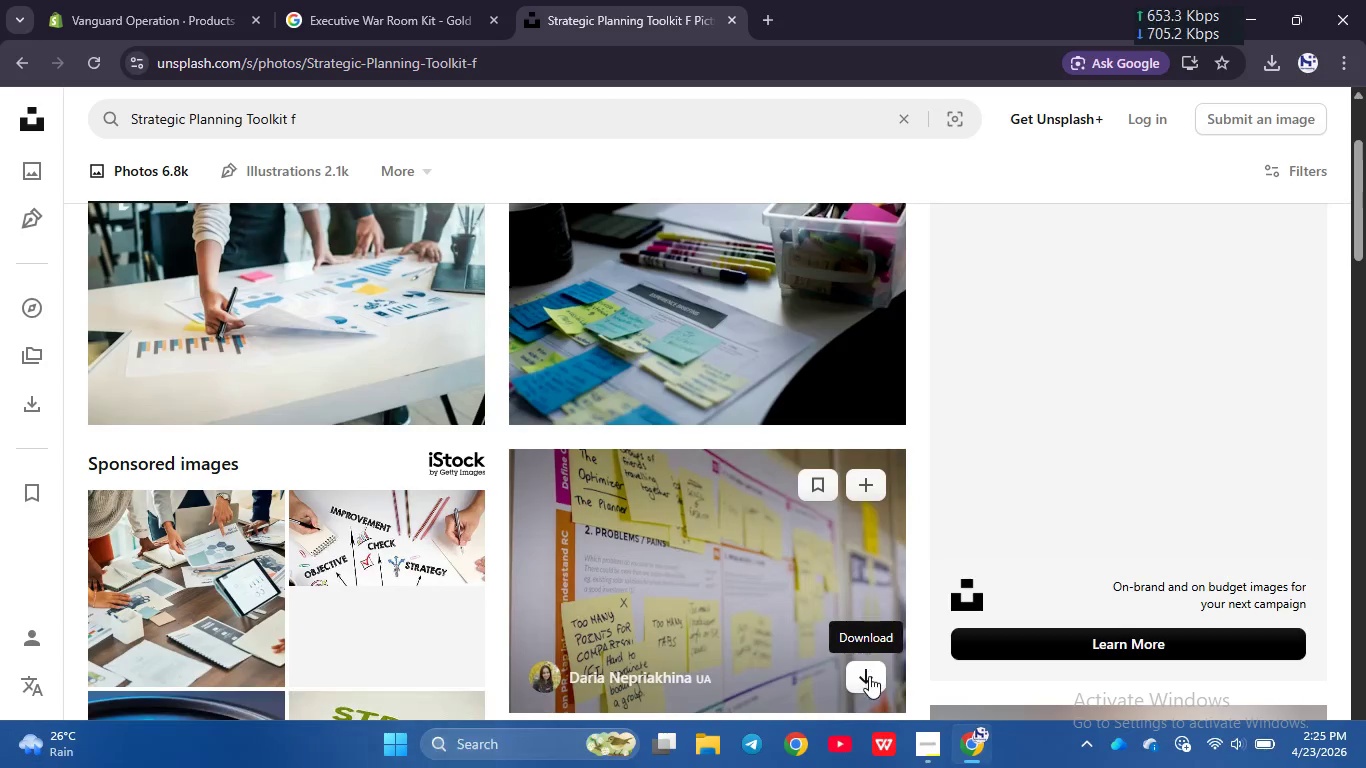 
left_click([868, 680])
 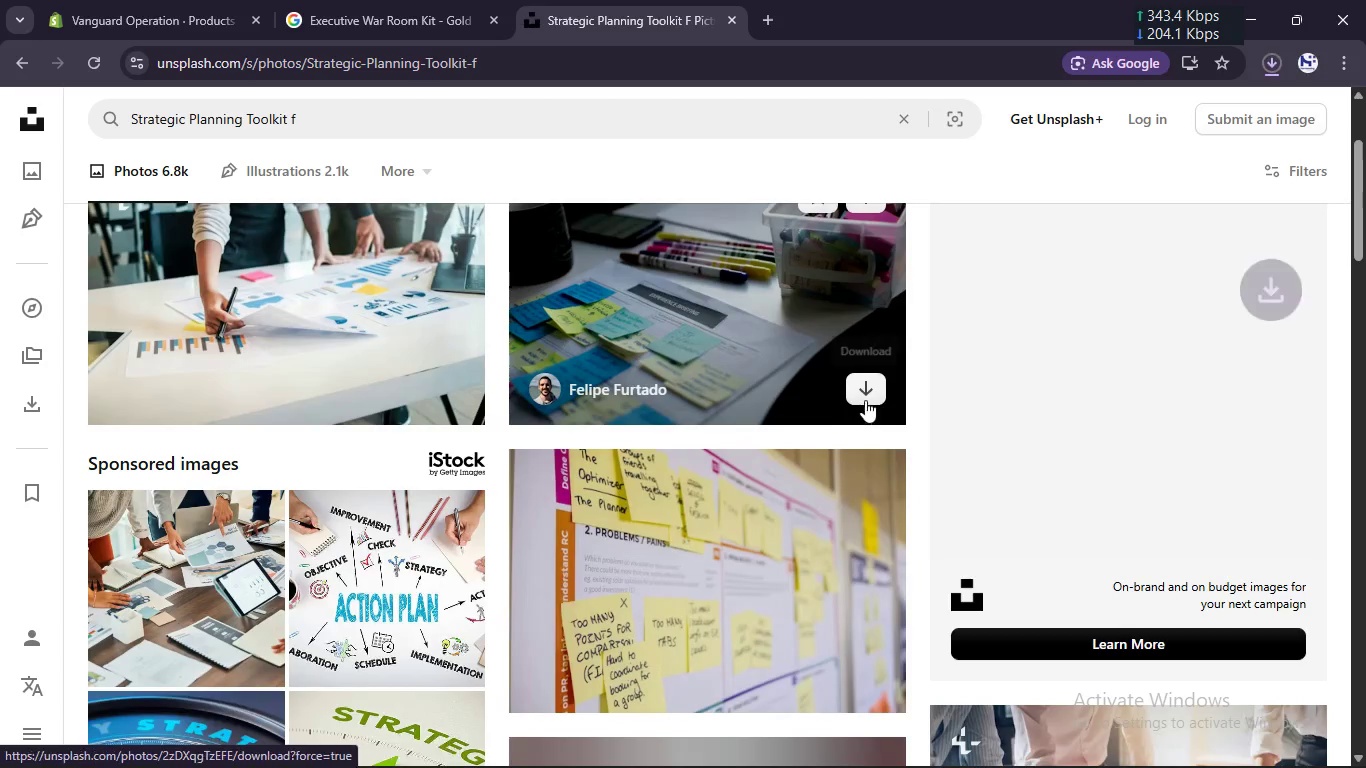 
left_click([865, 400])
 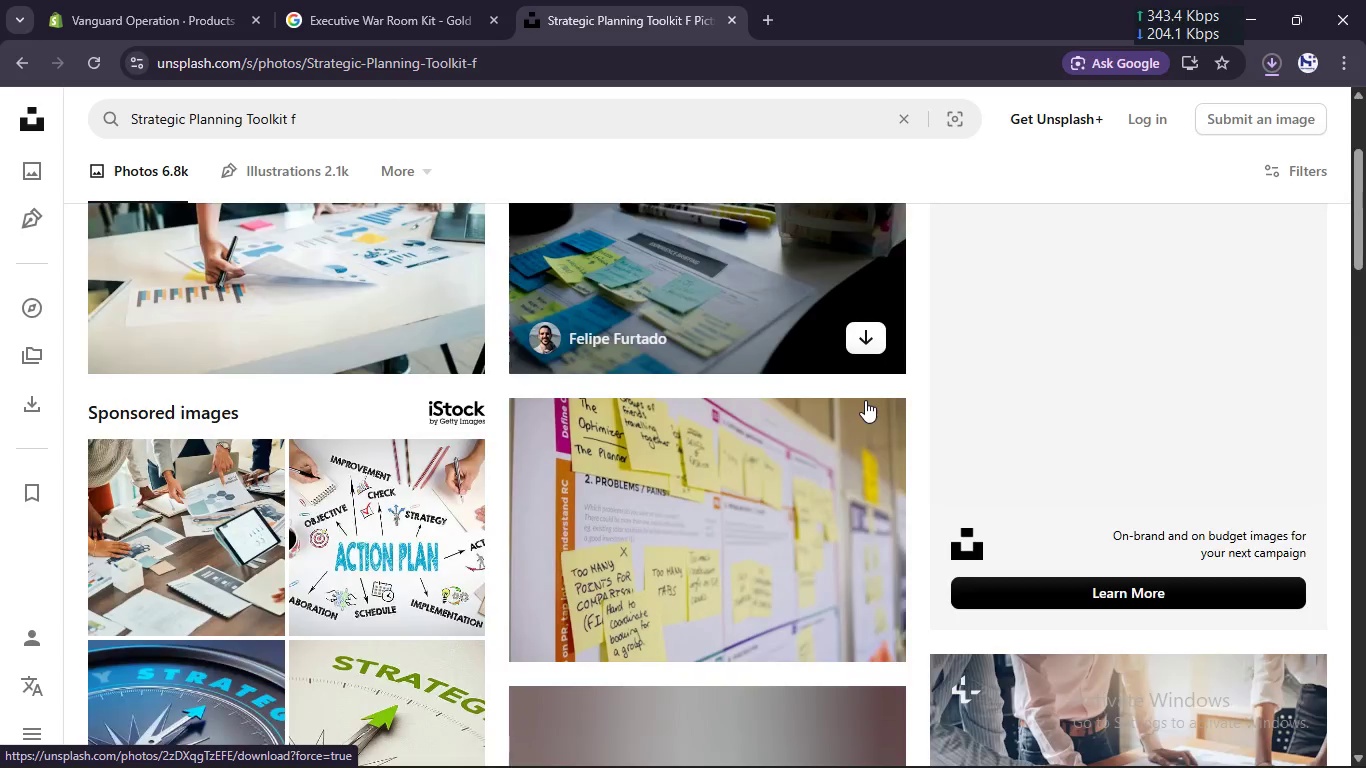 
scroll: coordinate [865, 400], scroll_direction: down, amount: 6.0
 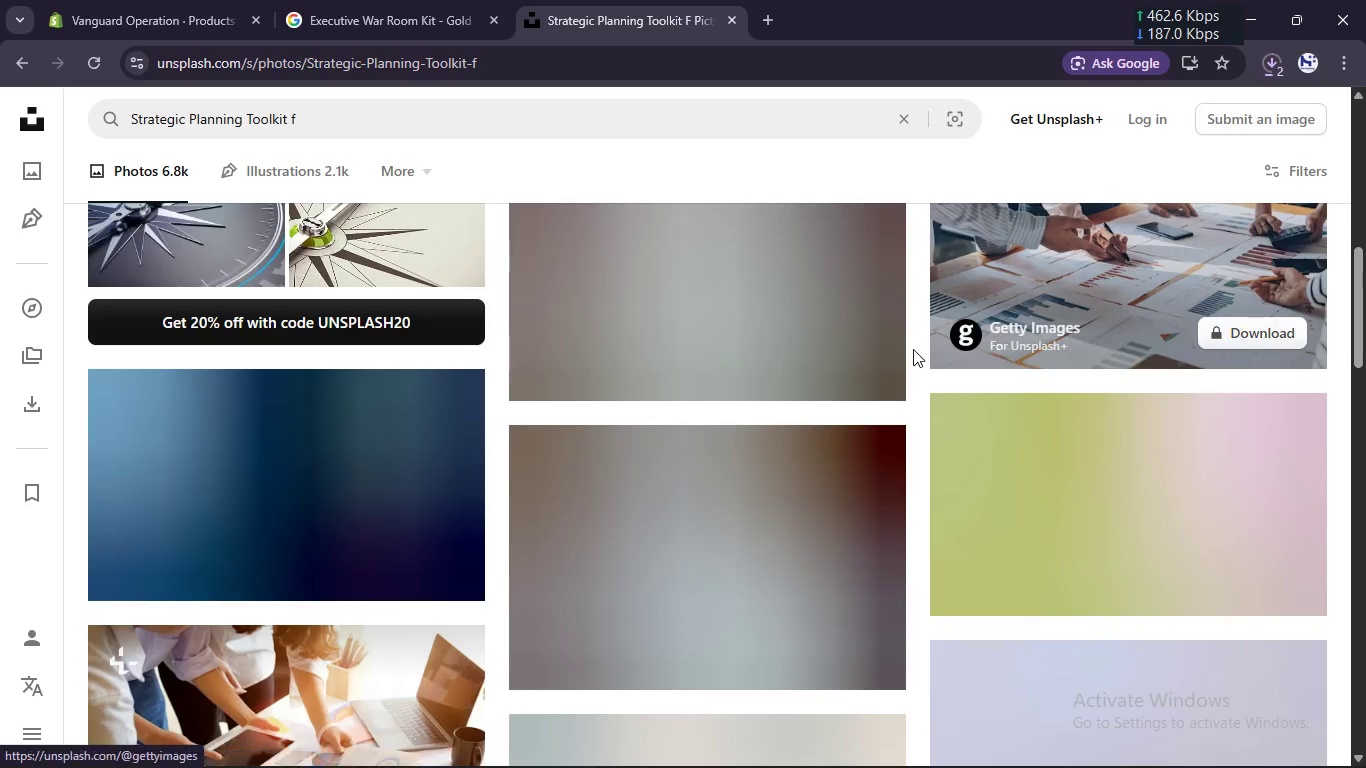 
scroll: coordinate [894, 349], scroll_direction: none, amount: 0.0
 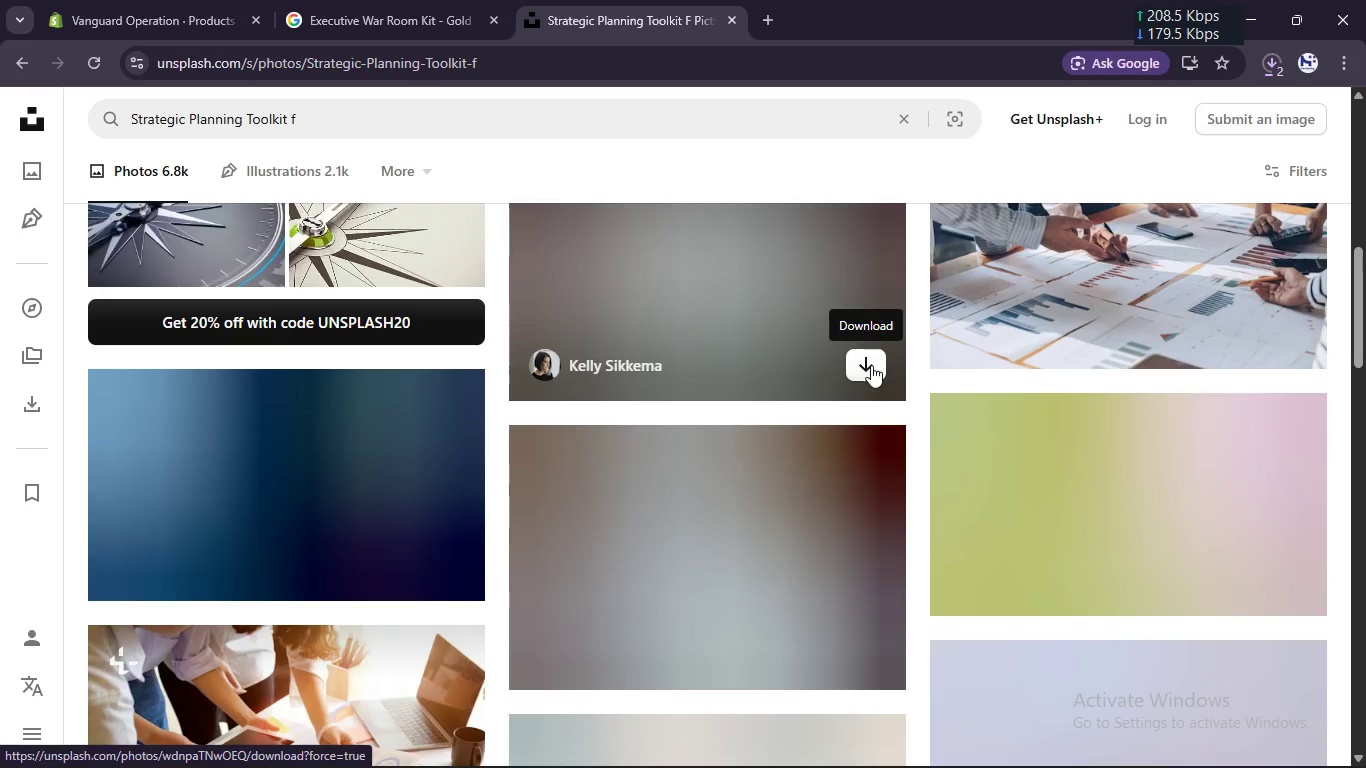 
left_click([871, 365])
 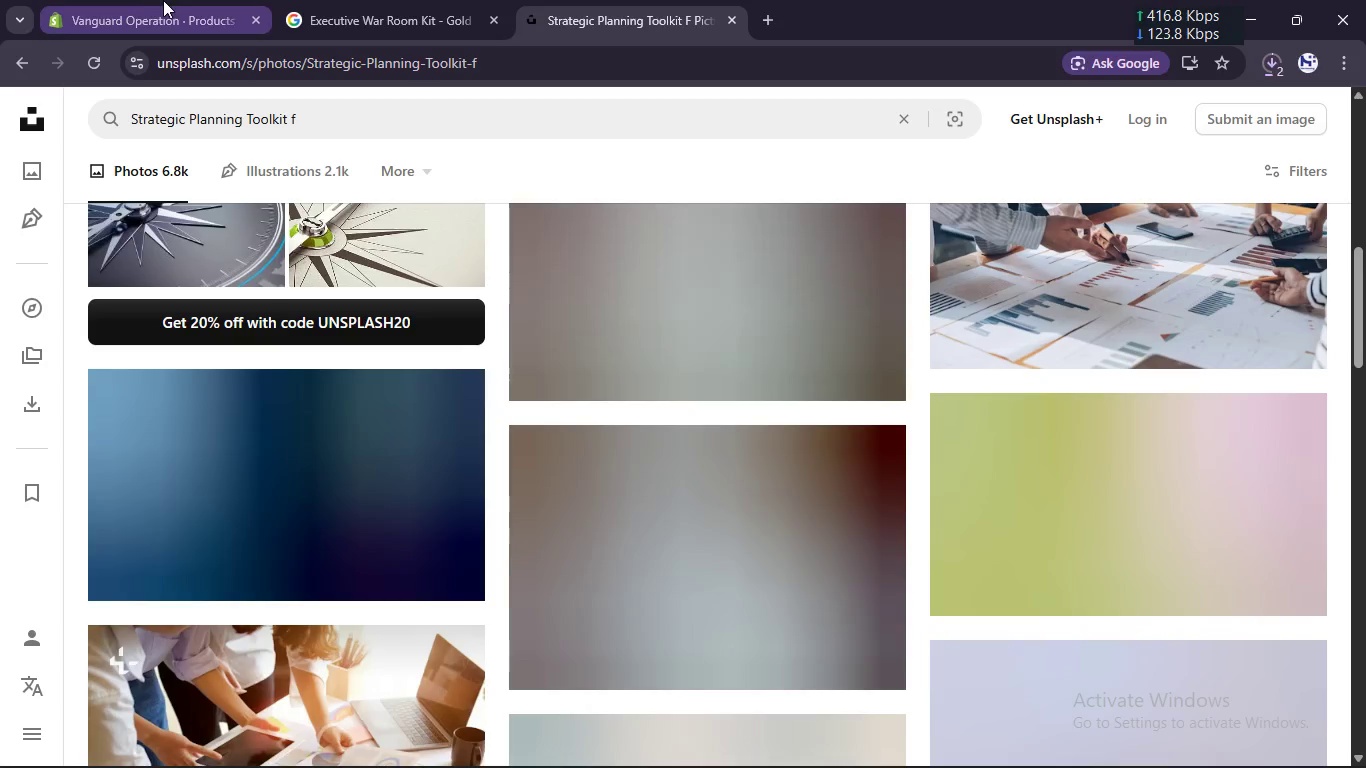 
left_click([159, 0])
 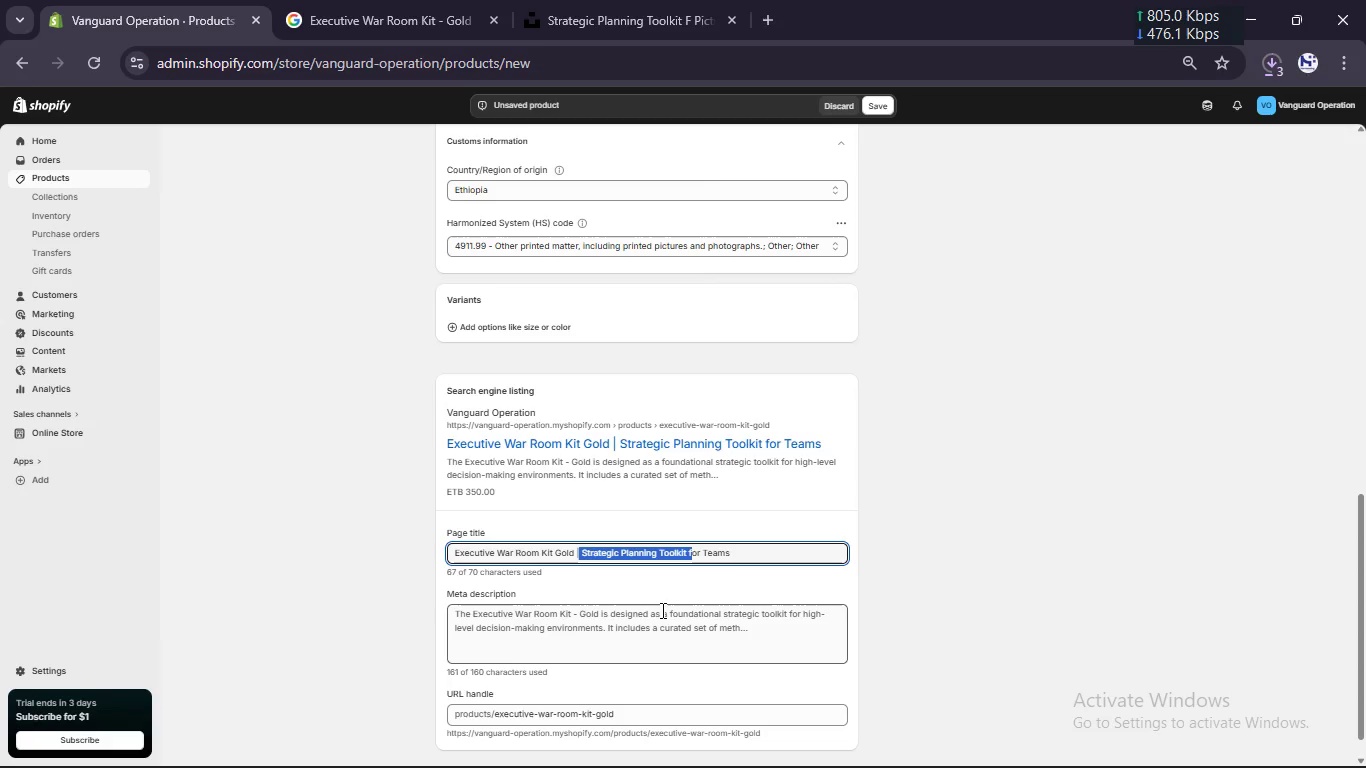 
left_click([652, 618])
 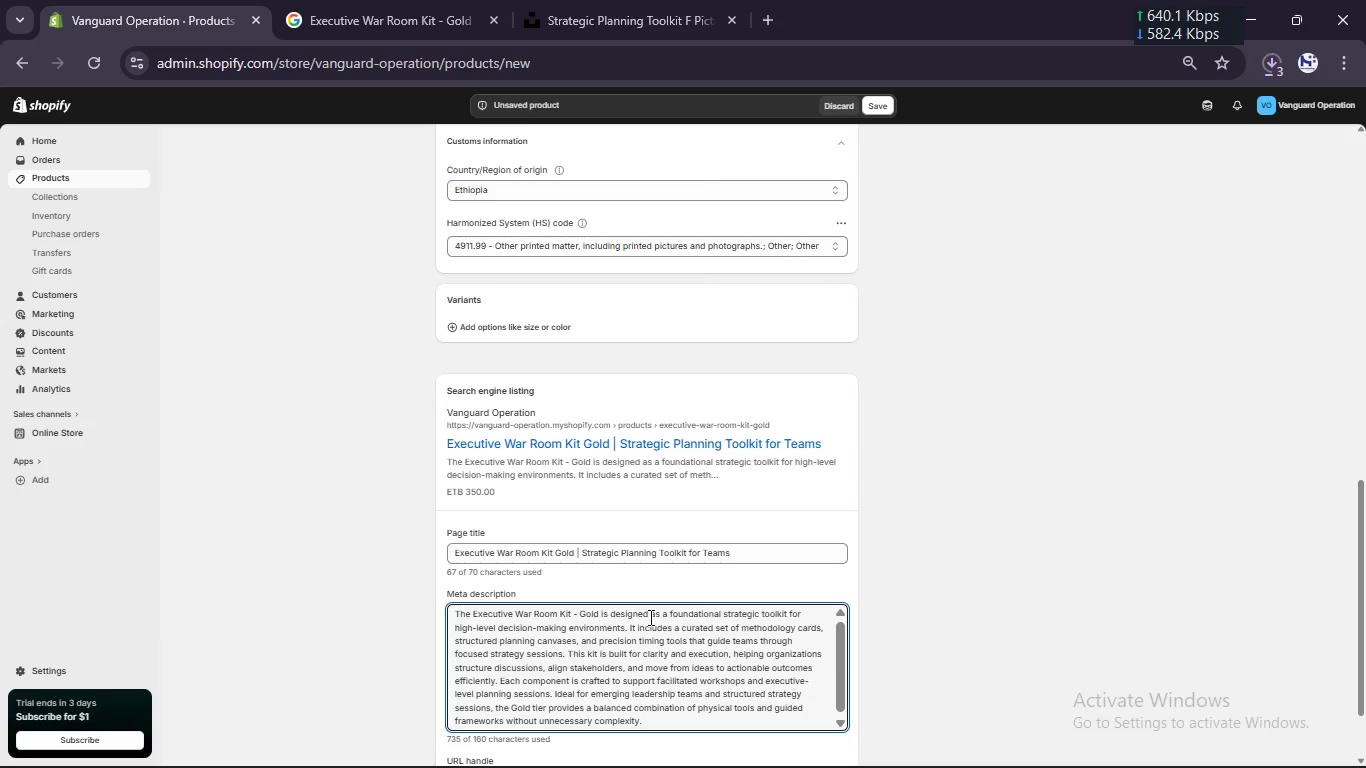 
key(Control+A)
 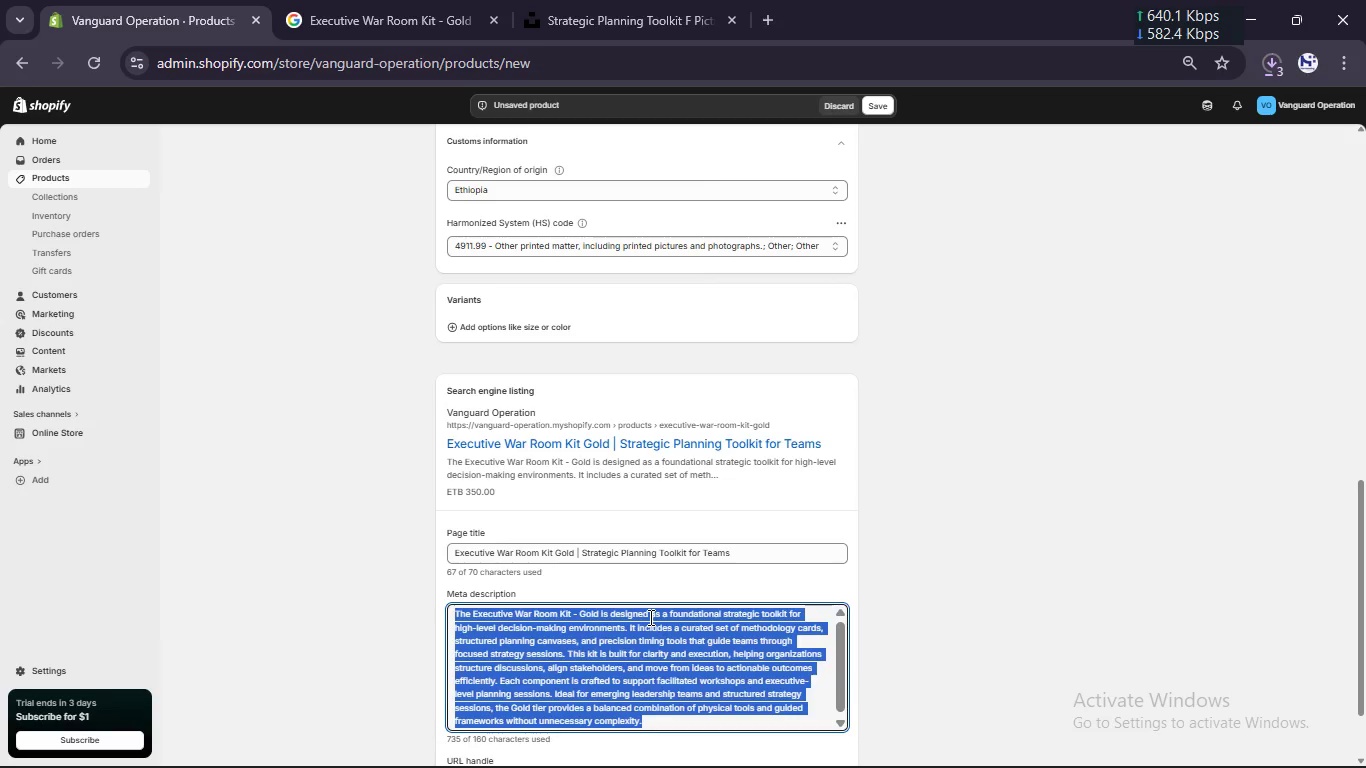 
type(Discover the Executie War Room Kit Gold, a pe[NumLock]re)
key(Backspace)
key(Backspace)
key(Backspace)
key(Backspace)
type(premium strategic planning toolkit with metho)
 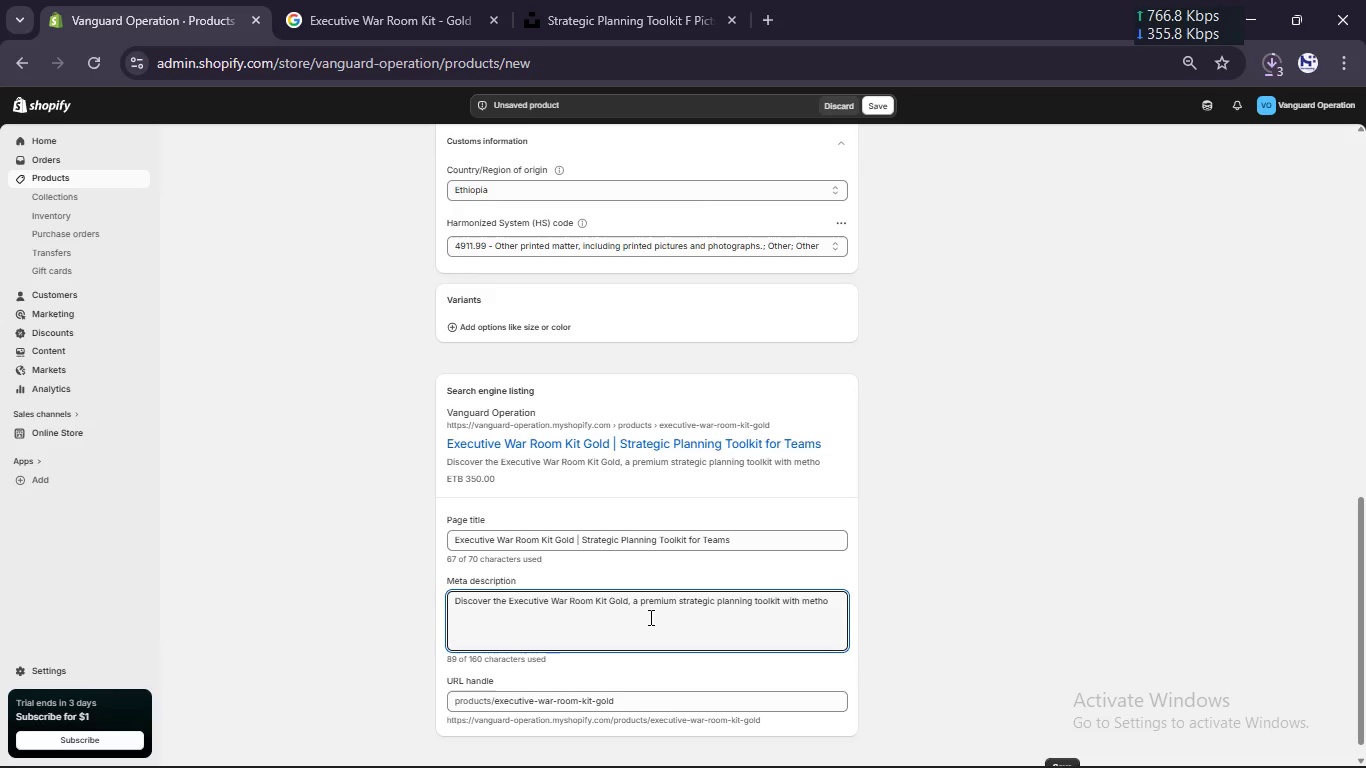 
type(doloy cars)
key(Backspace)
type(ds, can)
 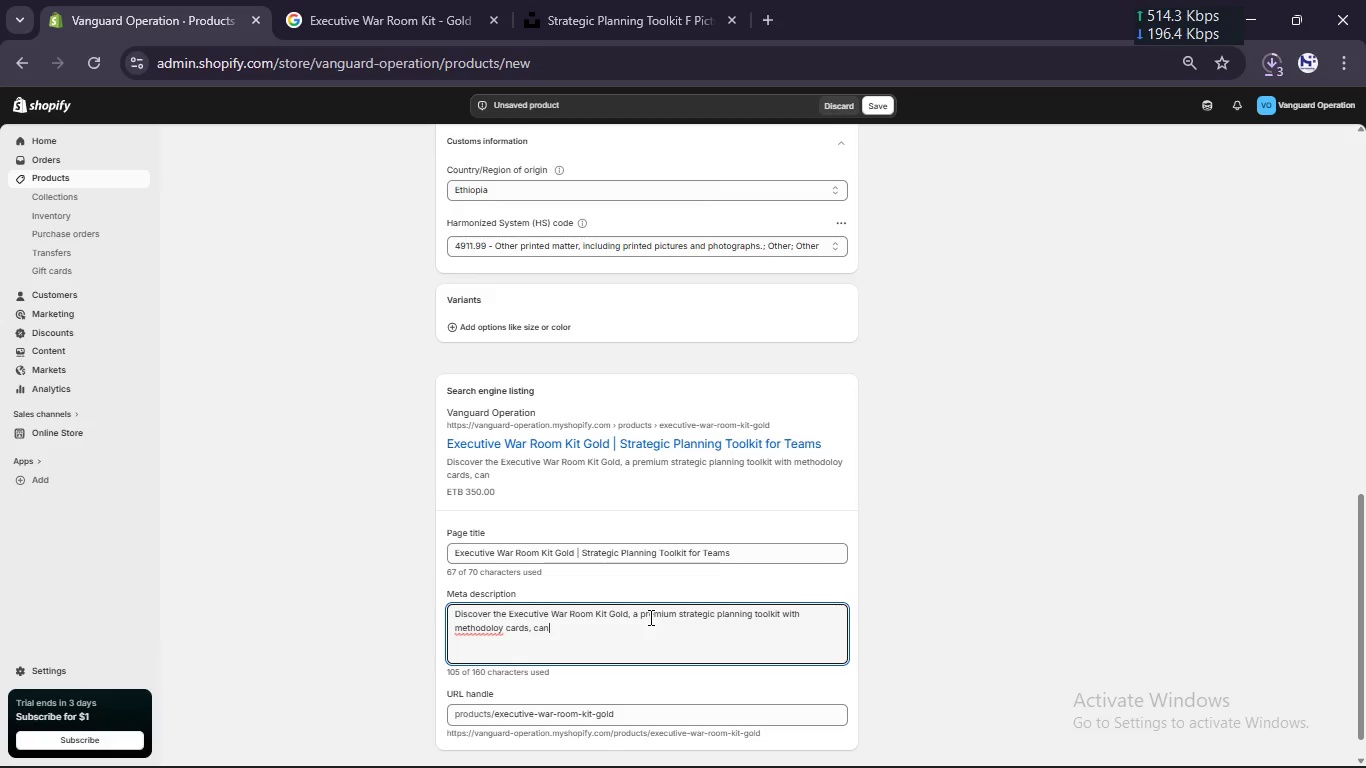 
wait(14.47)
 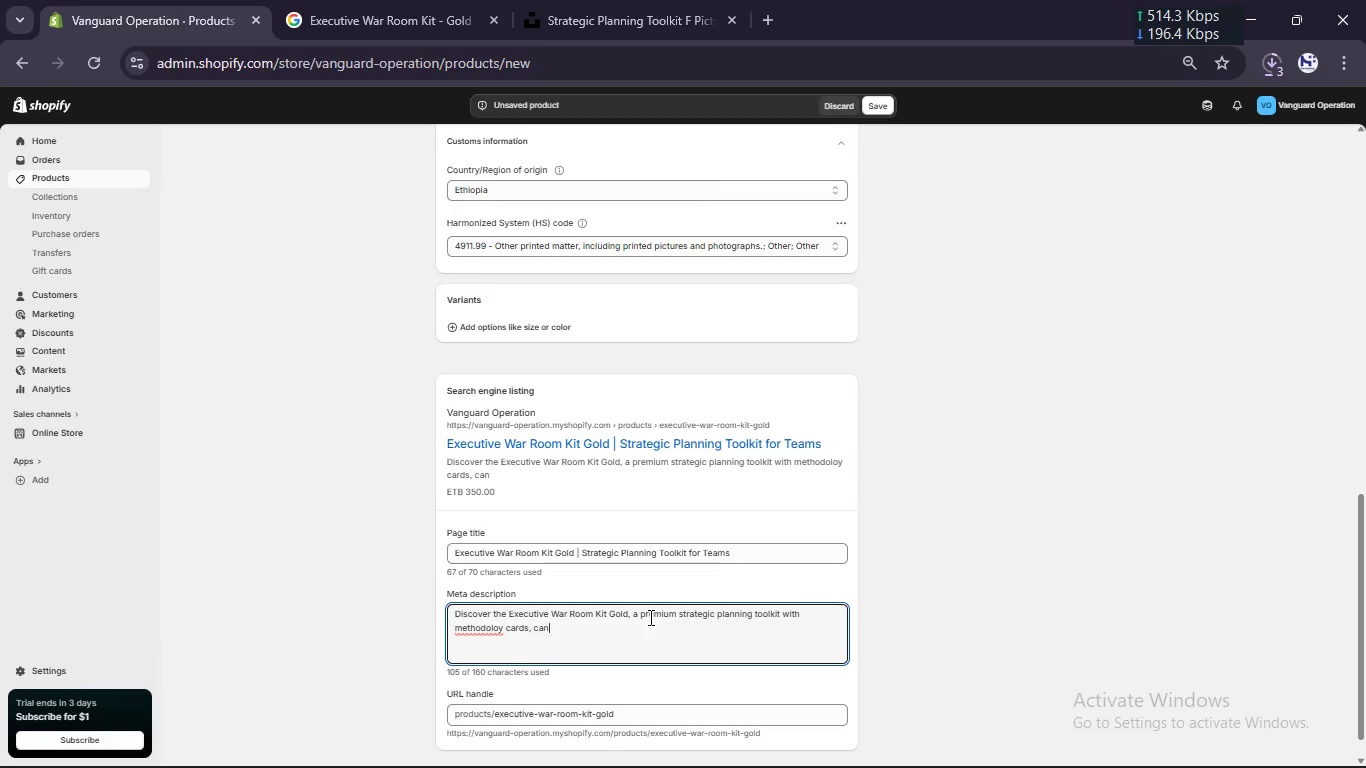 
type(vas, and tool for effectie team alignment.)
 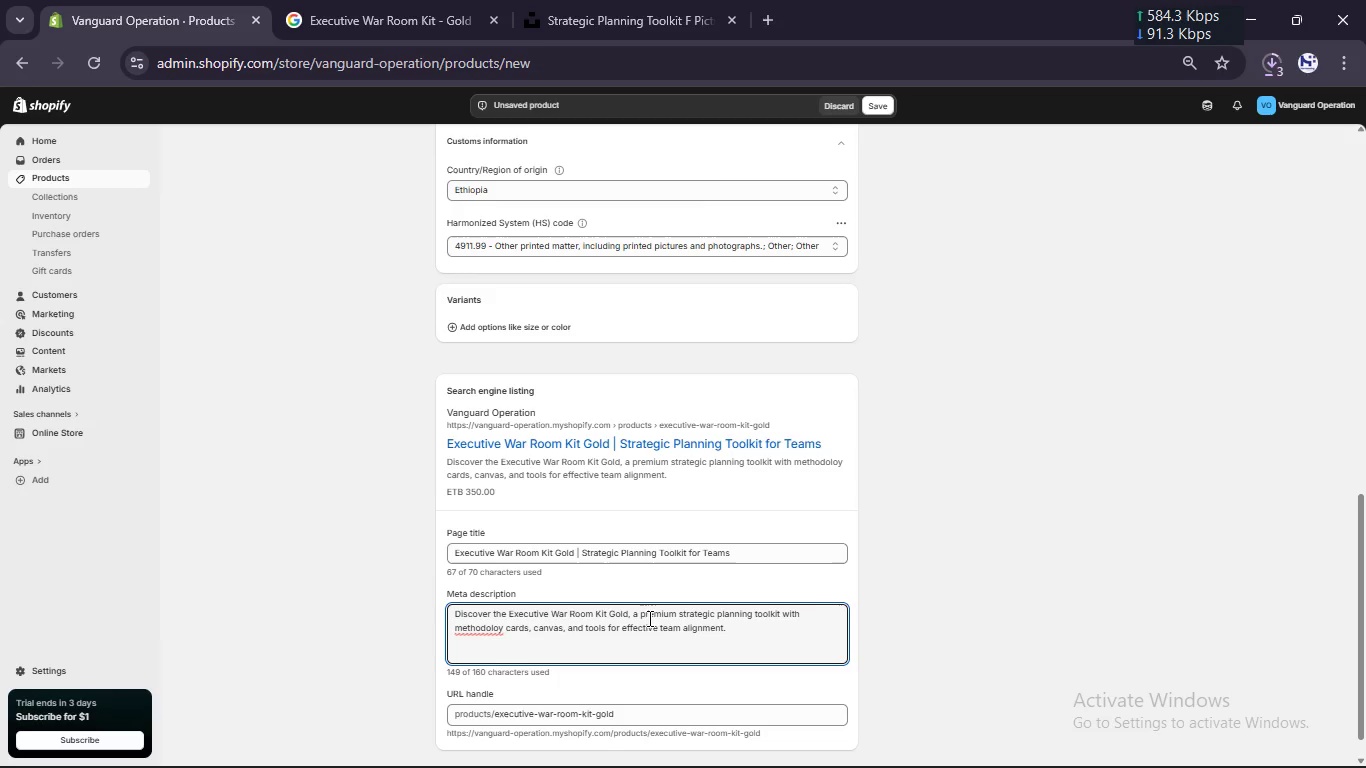 
key(G)
 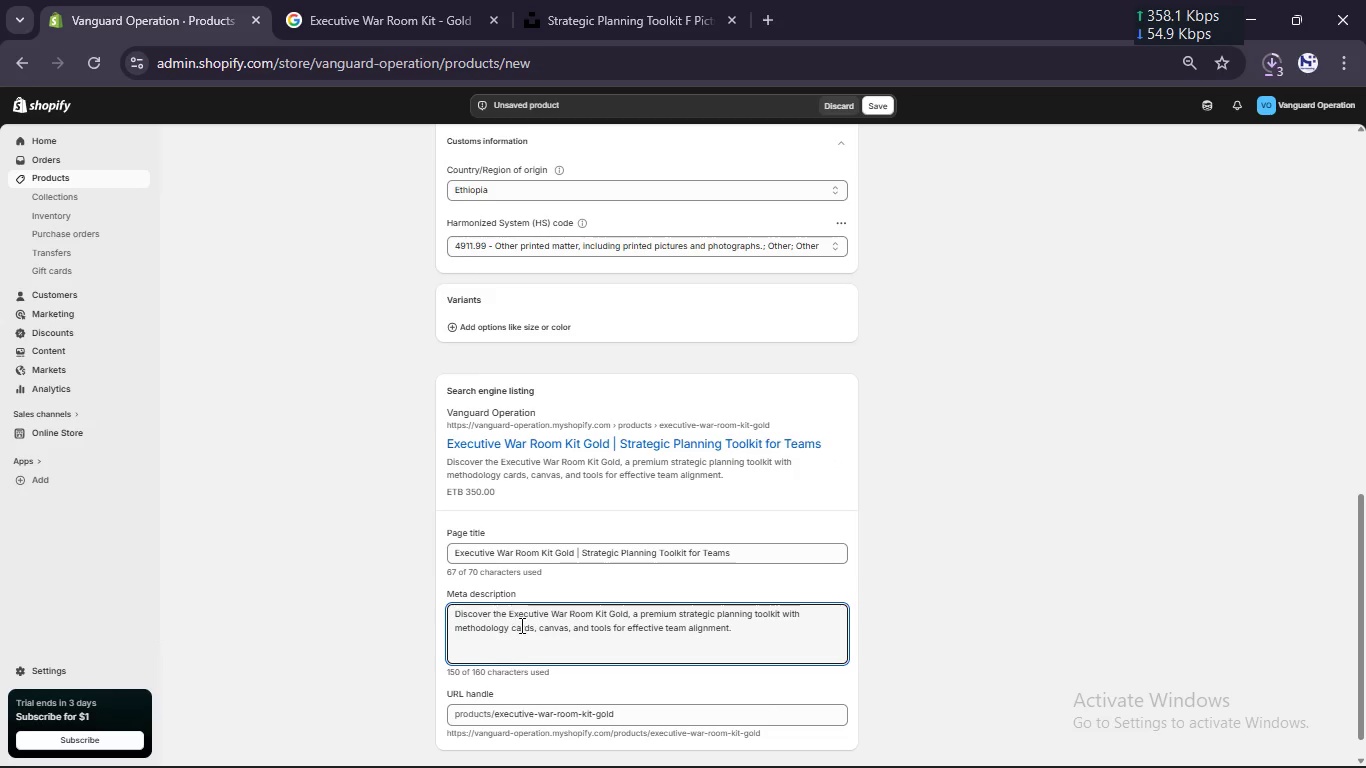 
scroll: coordinate [517, 622], scroll_direction: up, amount: 7.0
 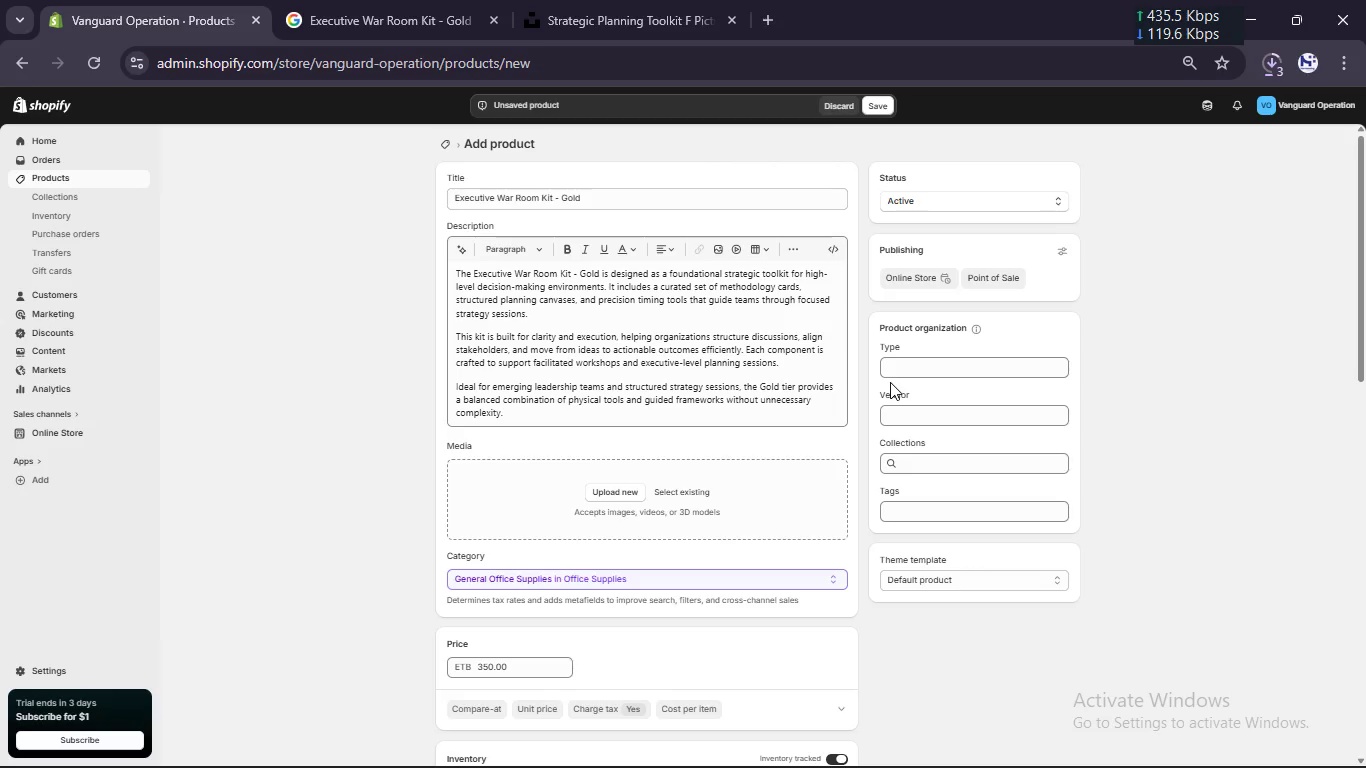 
wait(5.14)
 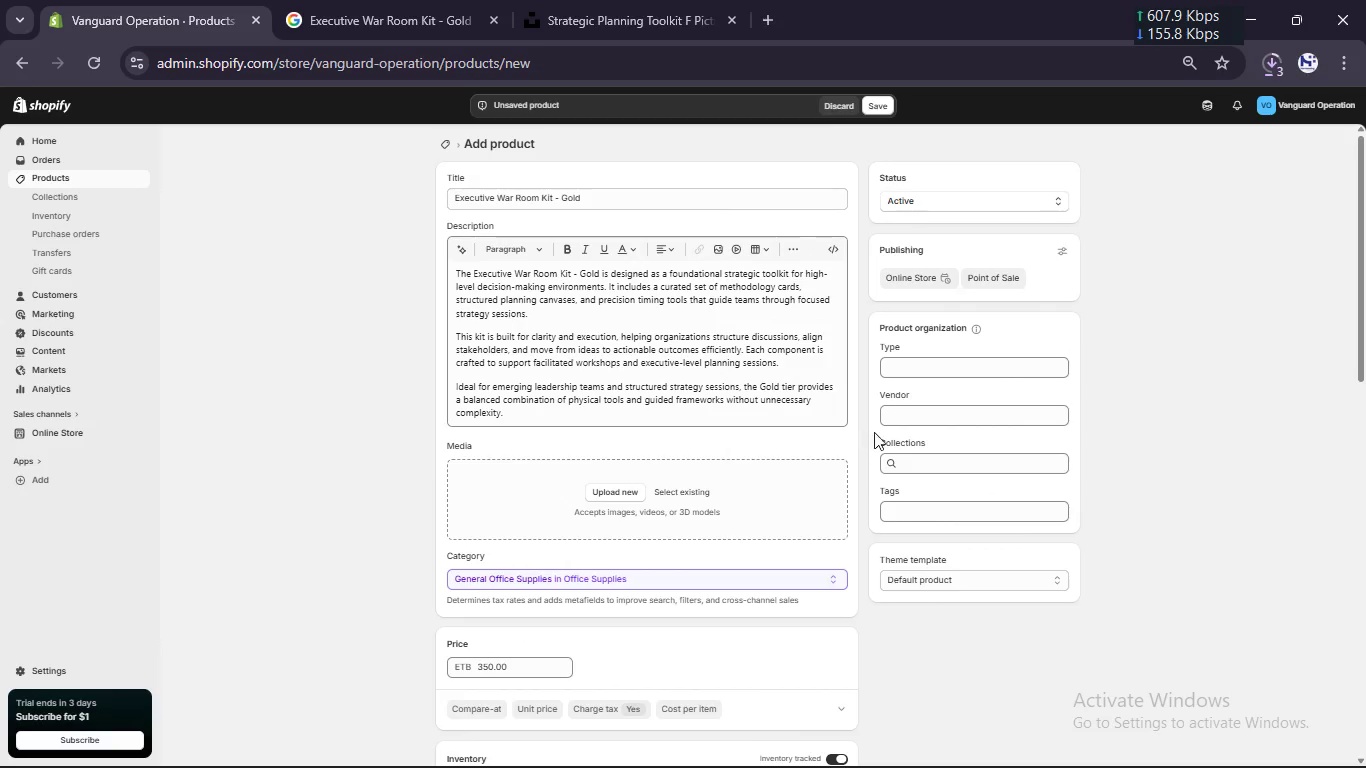 
left_click([915, 516])
 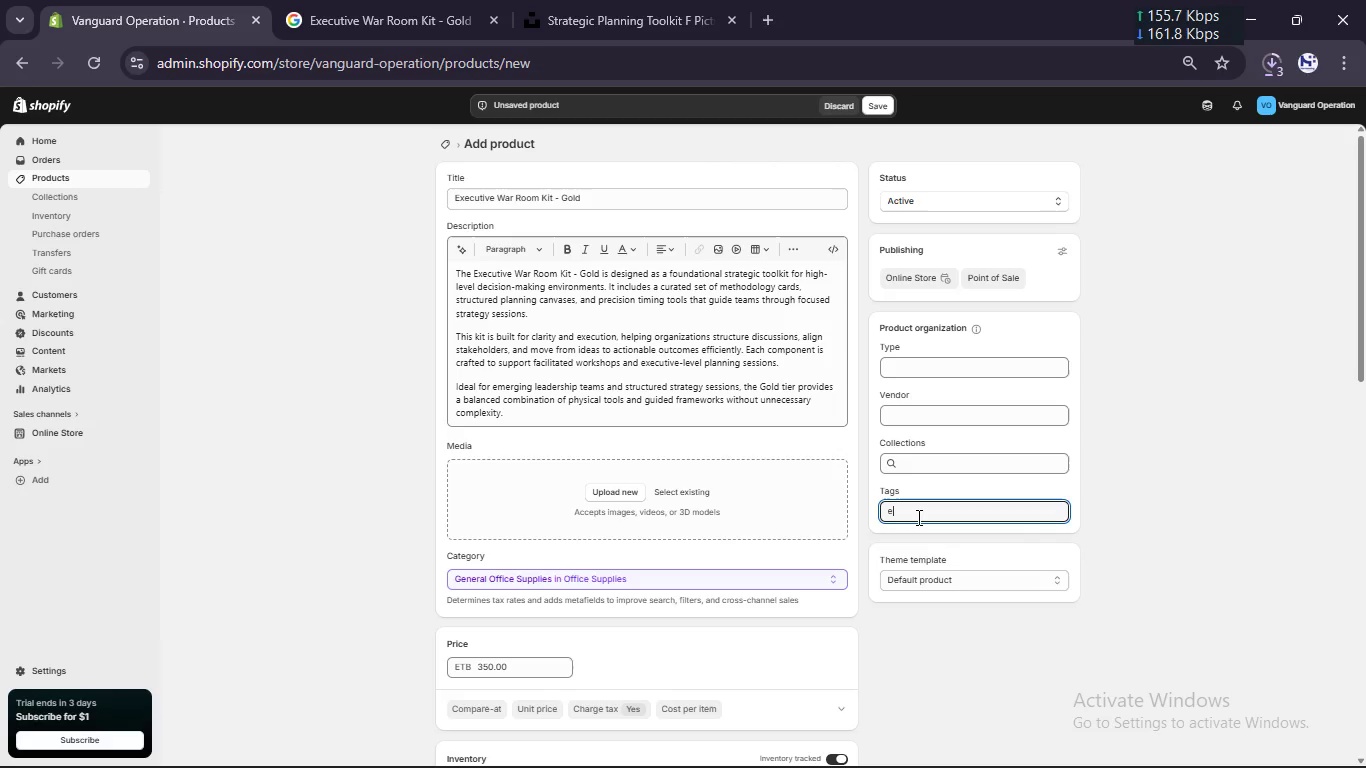 
type(executie startegy kit, business)
 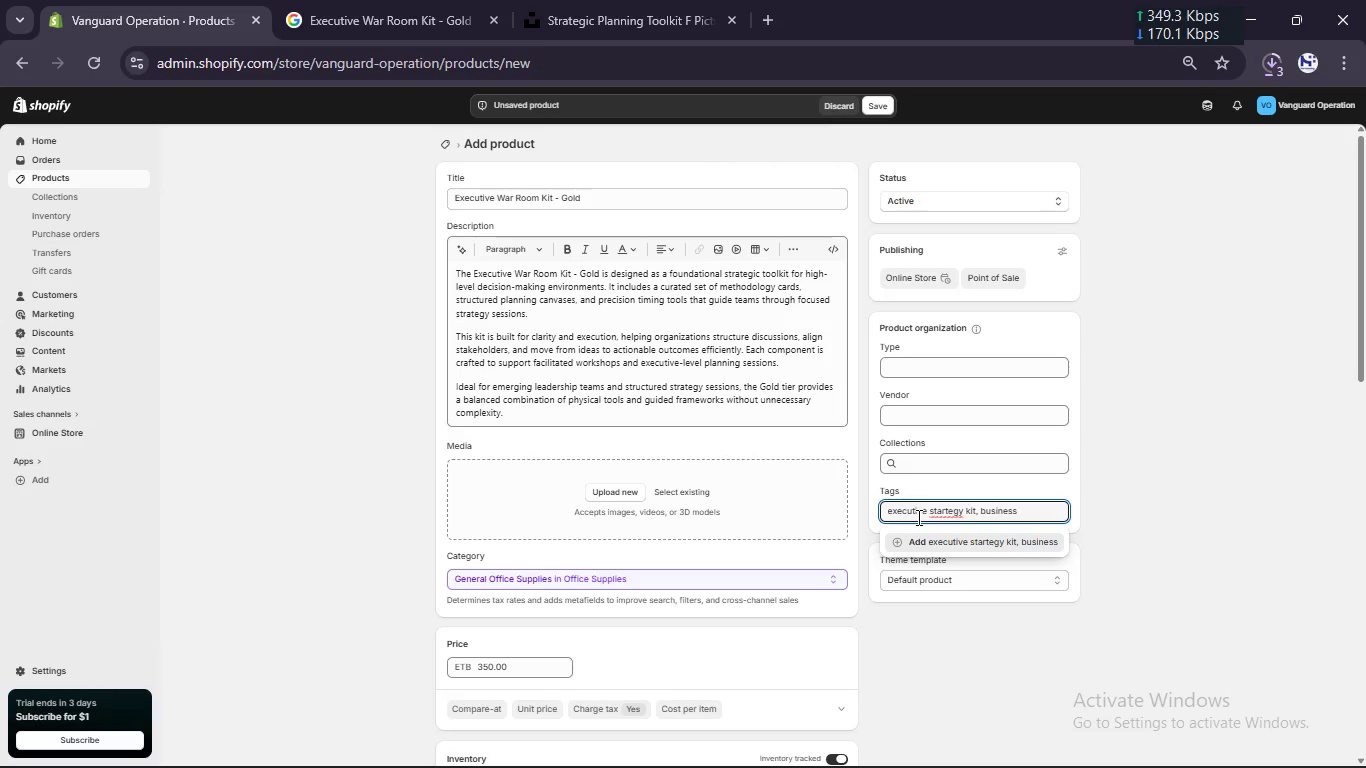 
hold_key(key=V, duration=0.44)
 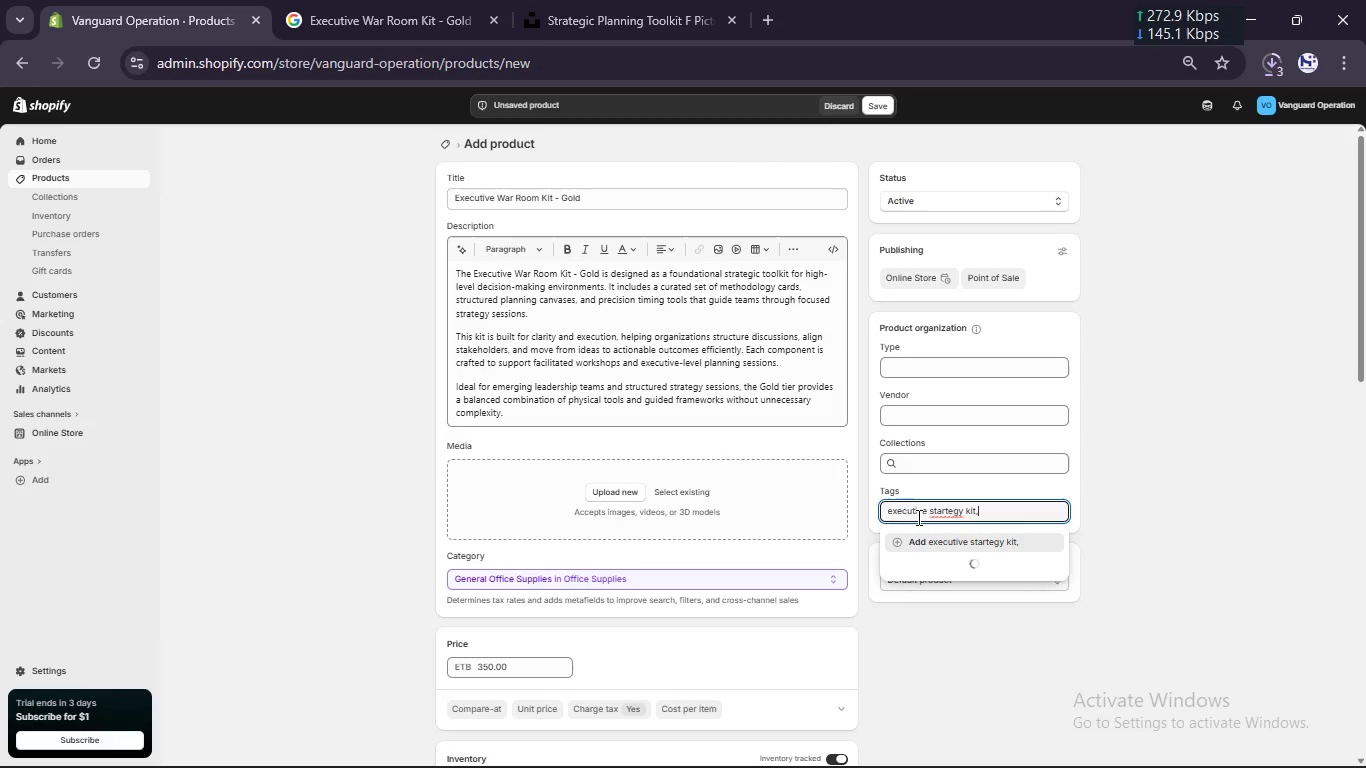 
left_click([943, 508])
 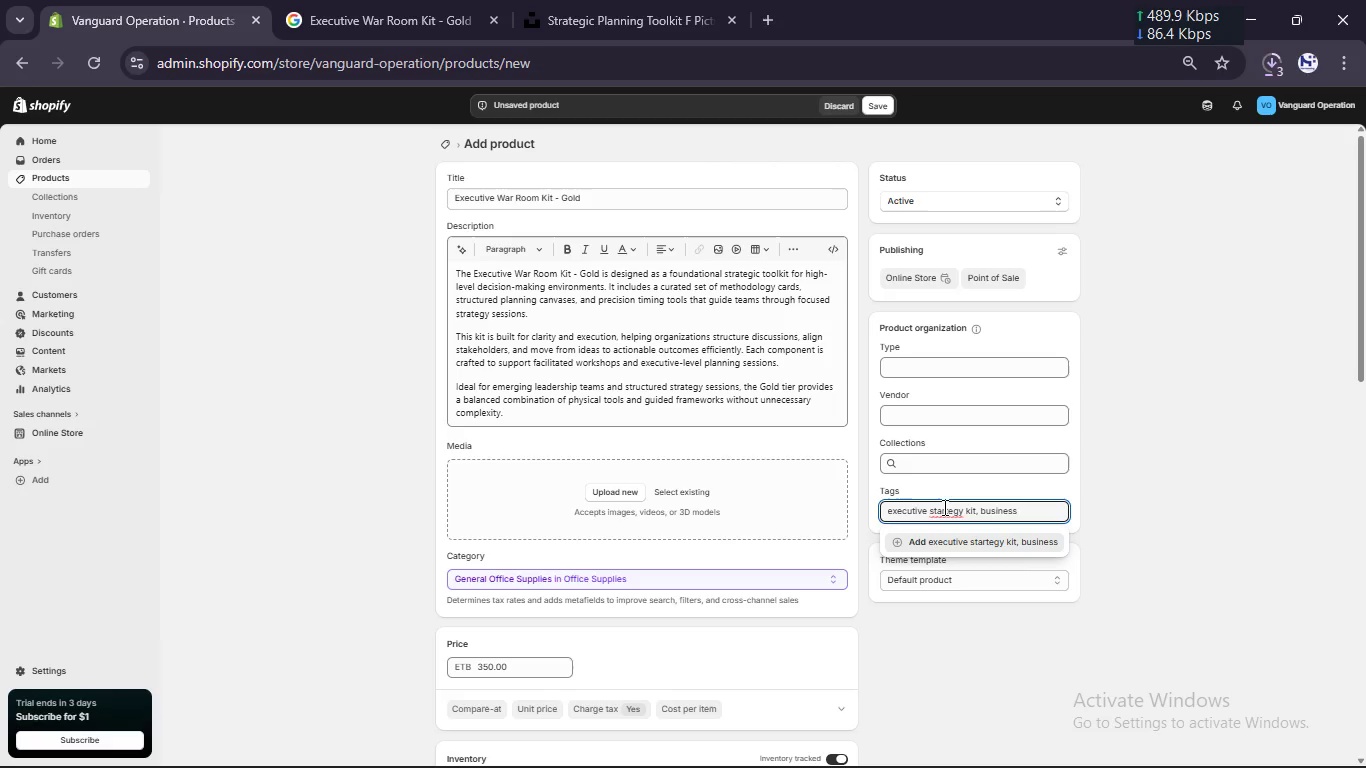 
key(ArrowRight)
 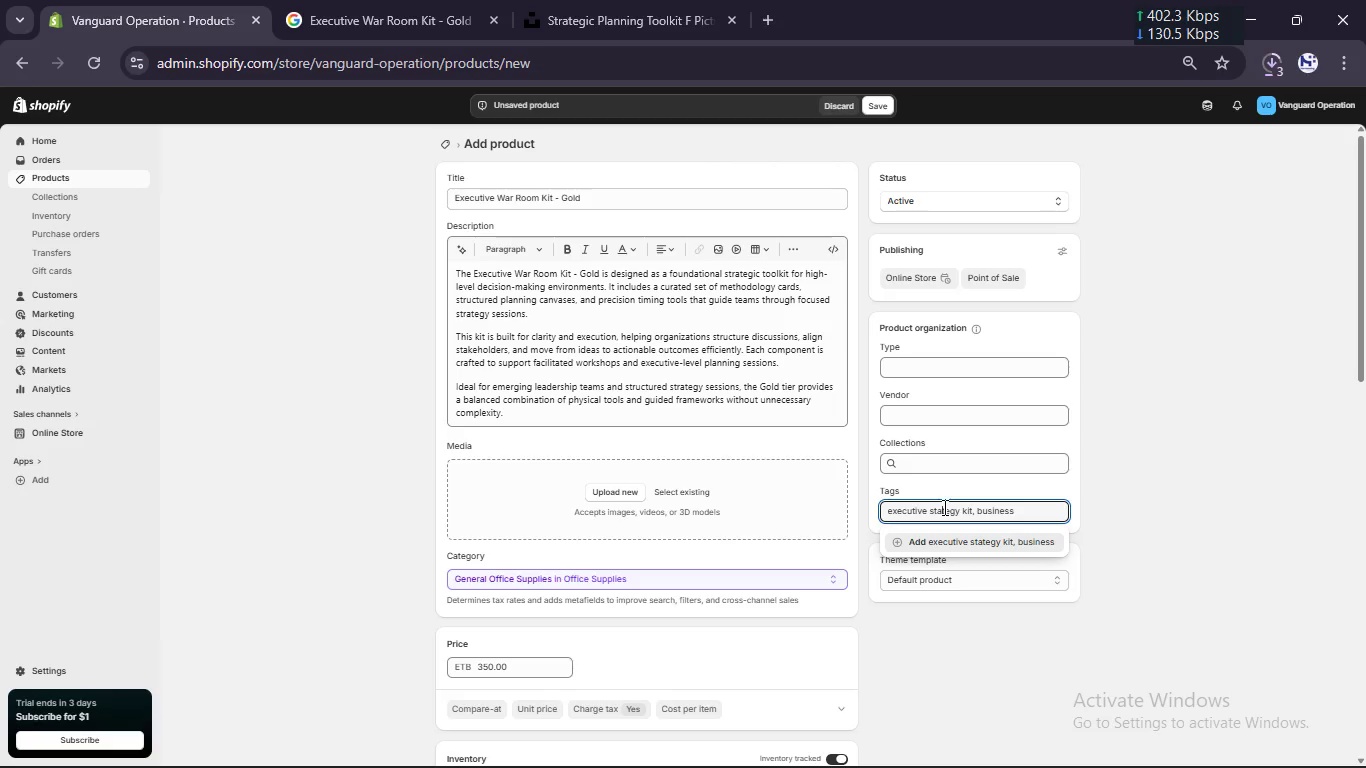 
key(Backspace)
 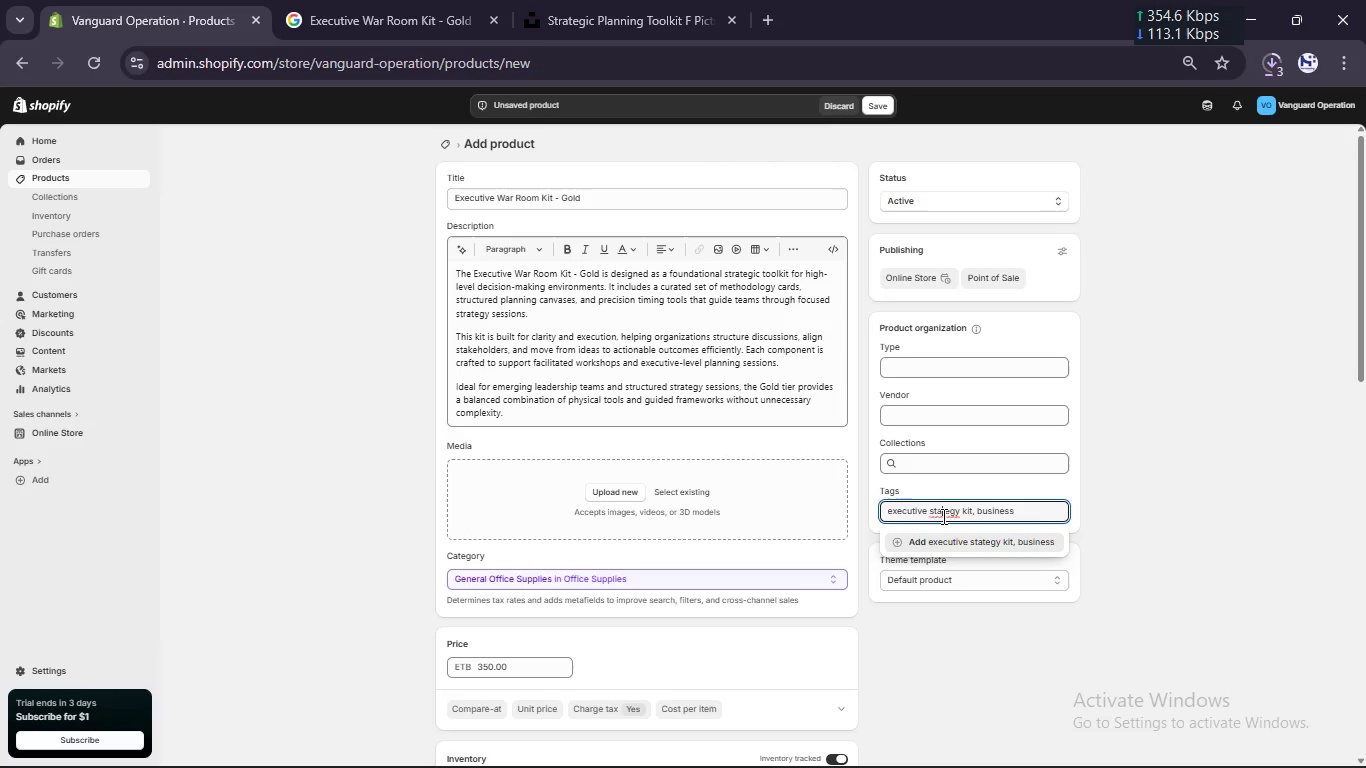 
left_click([939, 515])
 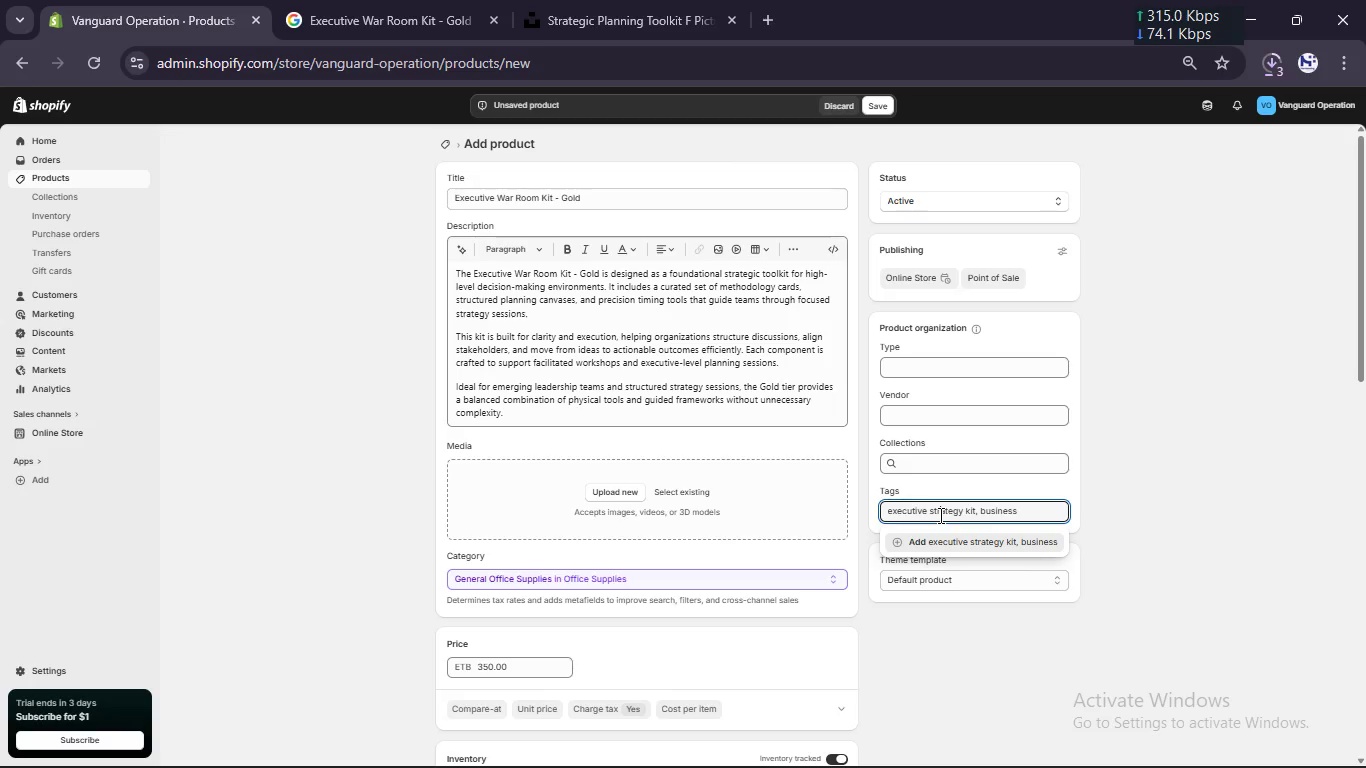 
key(R)
 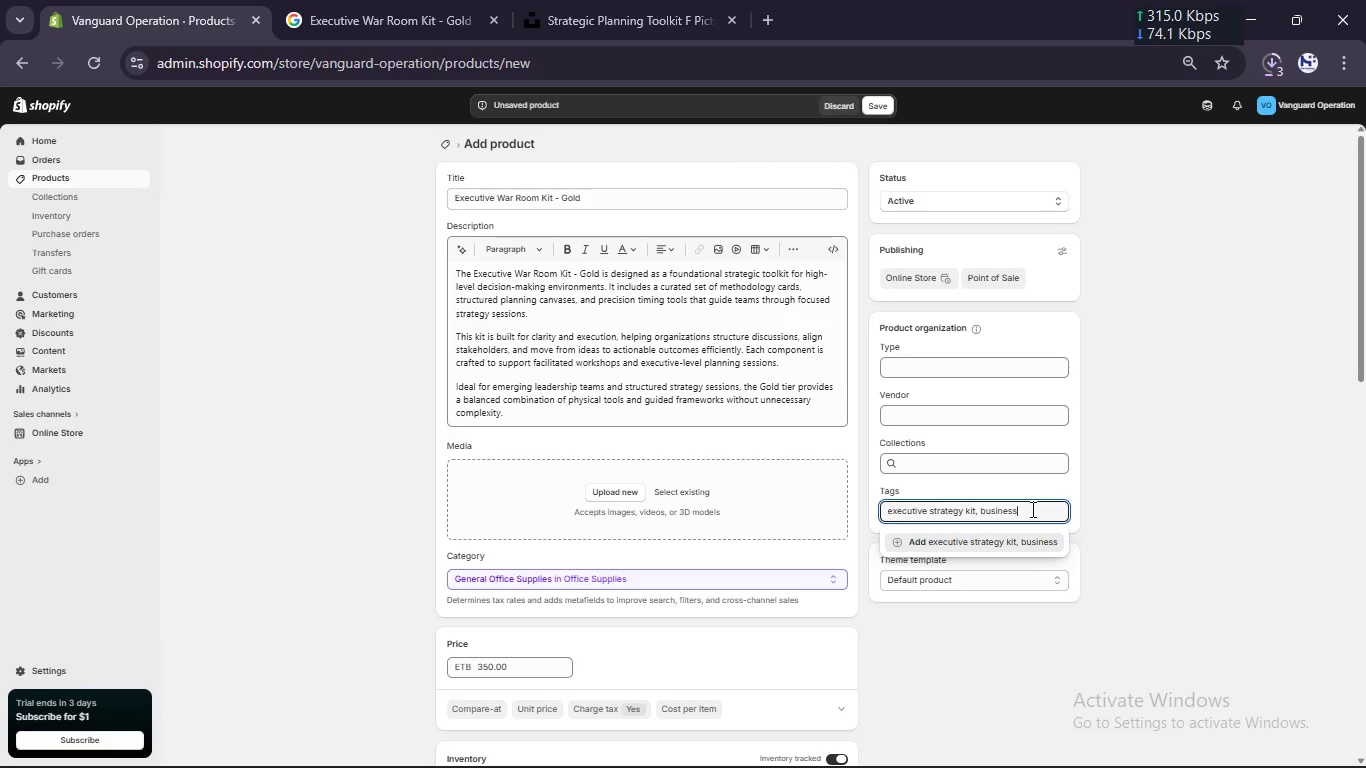 
left_click([1031, 509])
 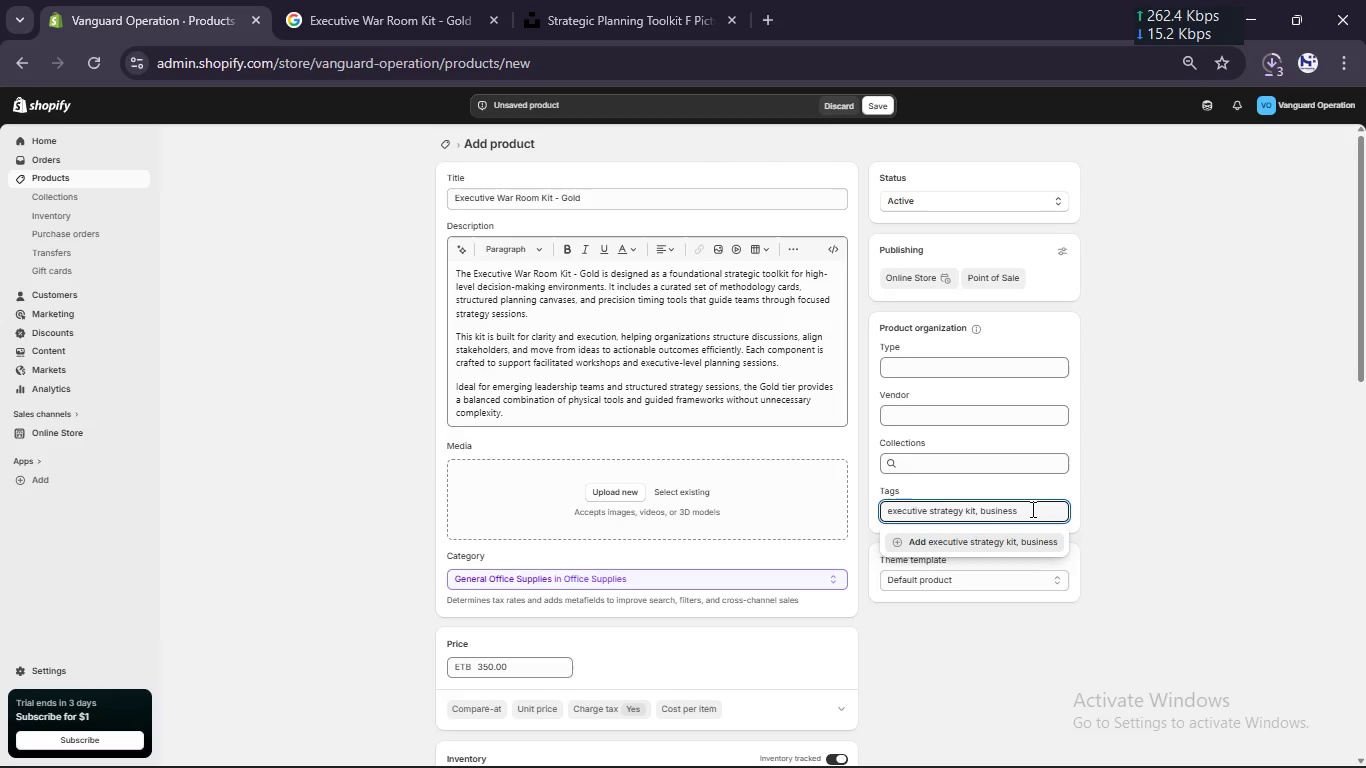 
type( planning tools, consulting toolkit, leadership planning)
 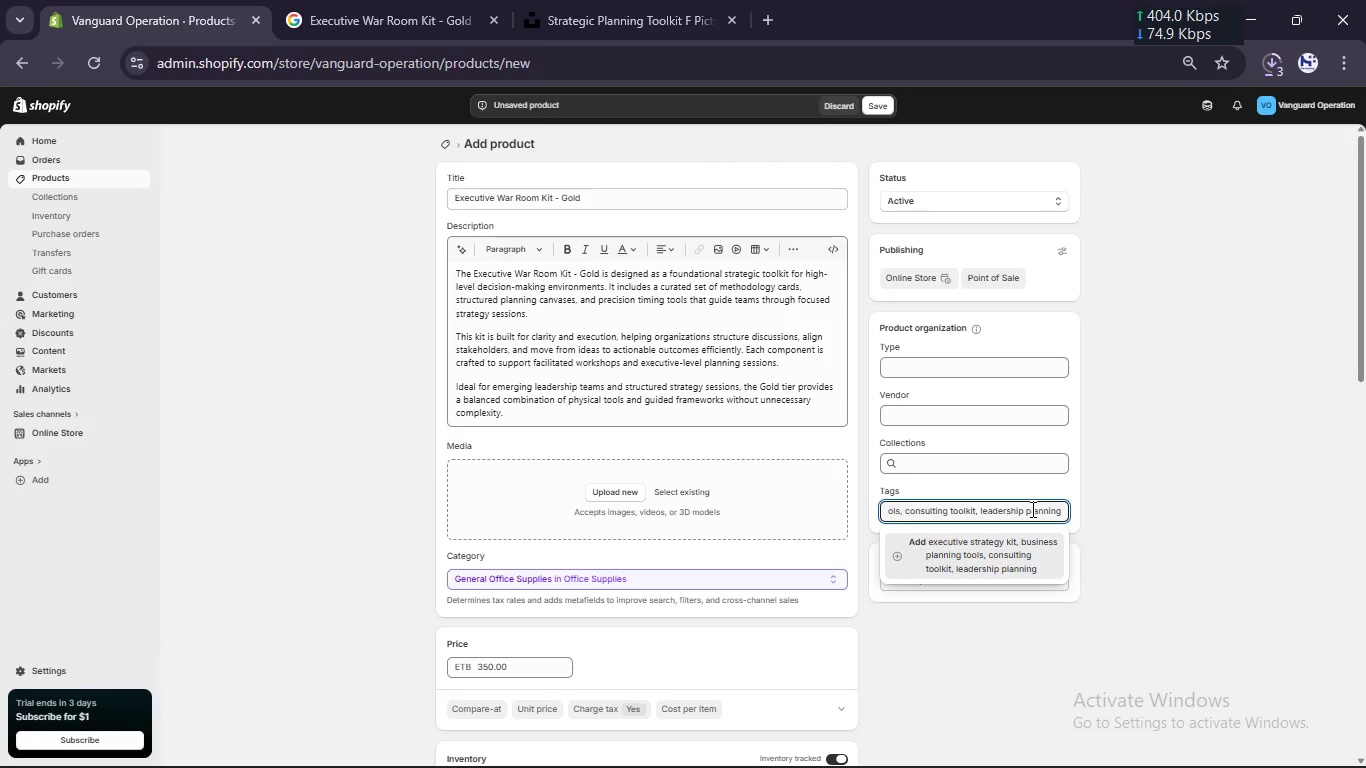 
key(Enter)
 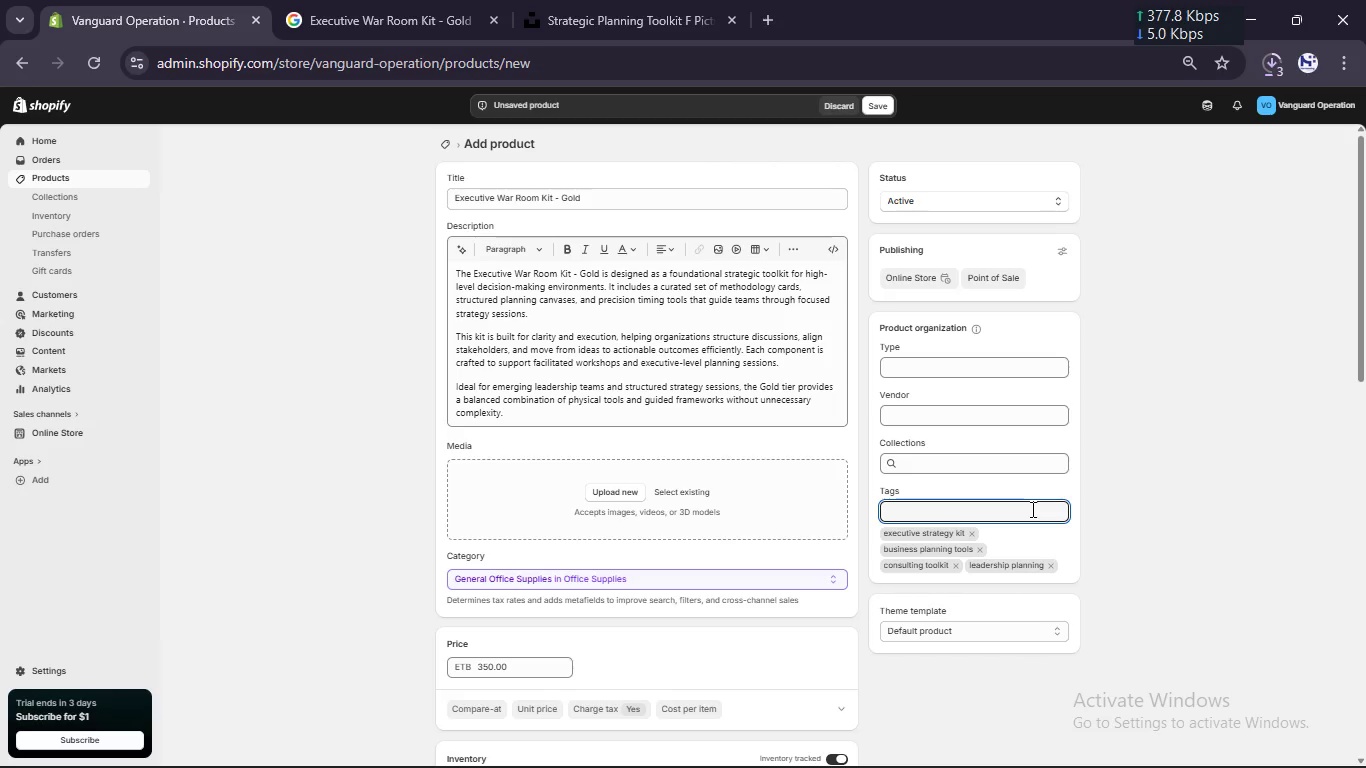 
scroll: coordinate [1031, 509], scroll_direction: up, amount: 1.0
 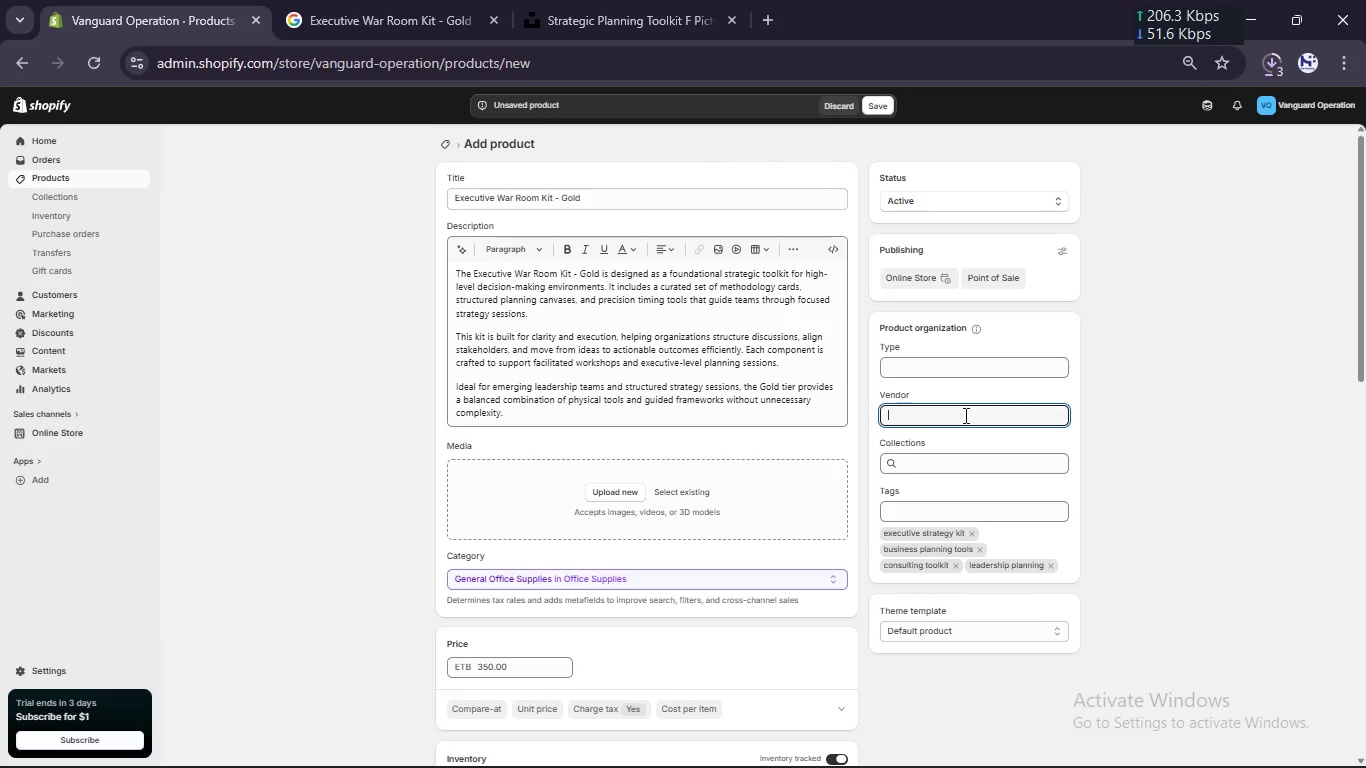 
type(Vanguard Operation)
 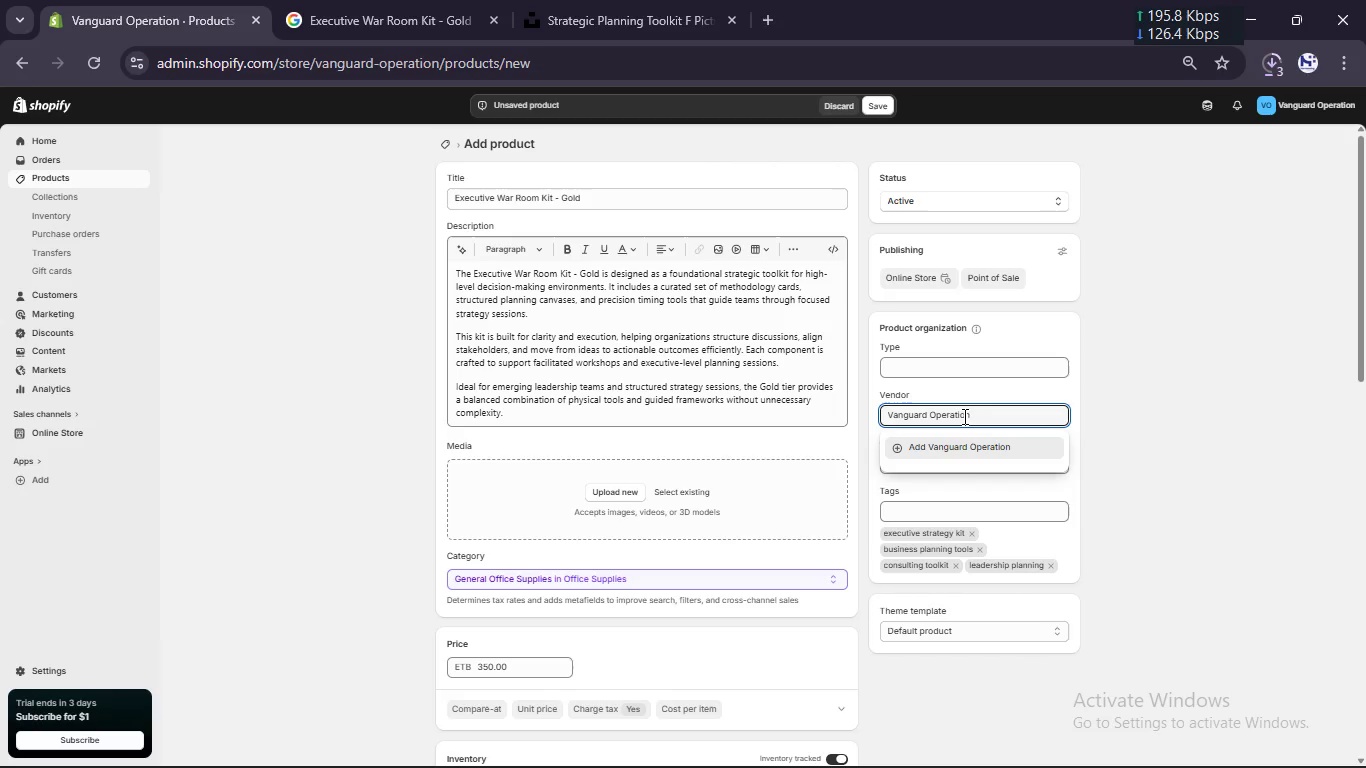 
left_click([983, 455])
 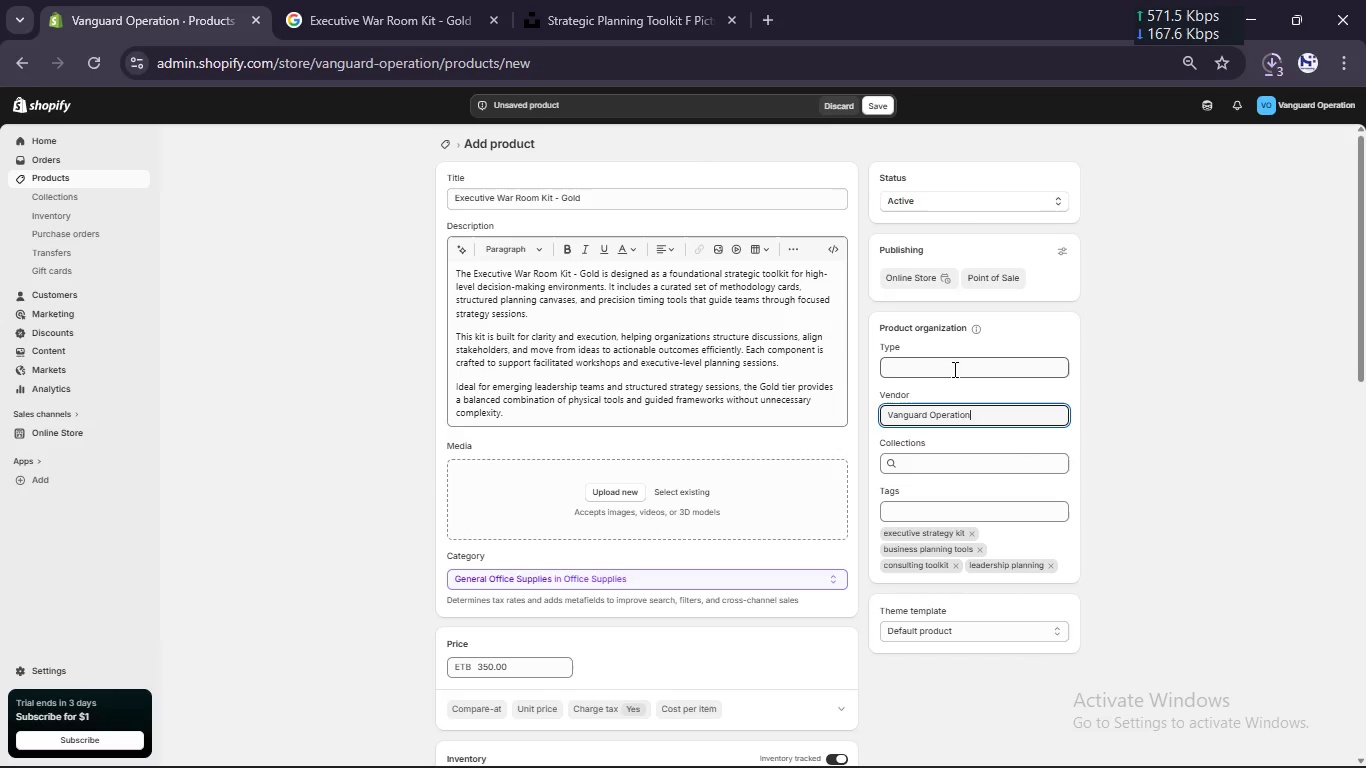 
left_click([953, 369])
 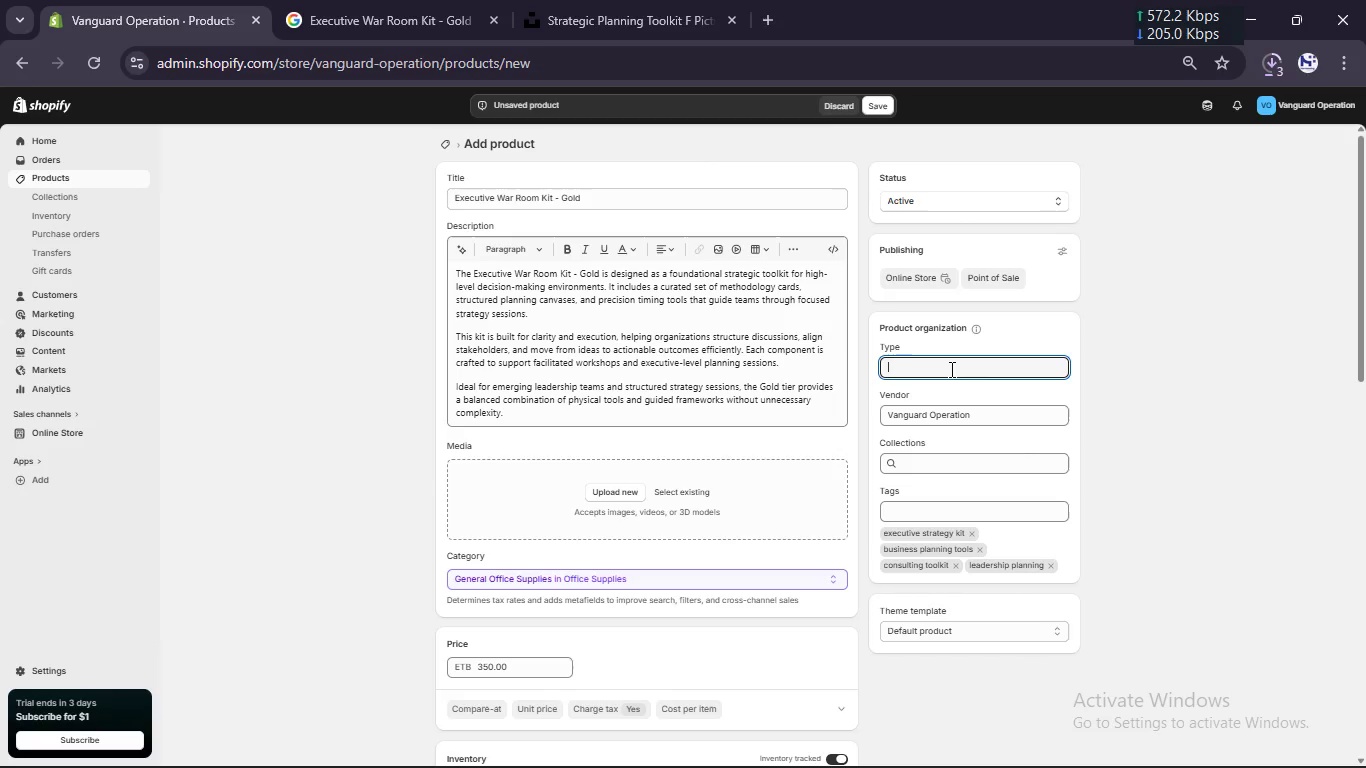 
type(Strategic Toolkit)
 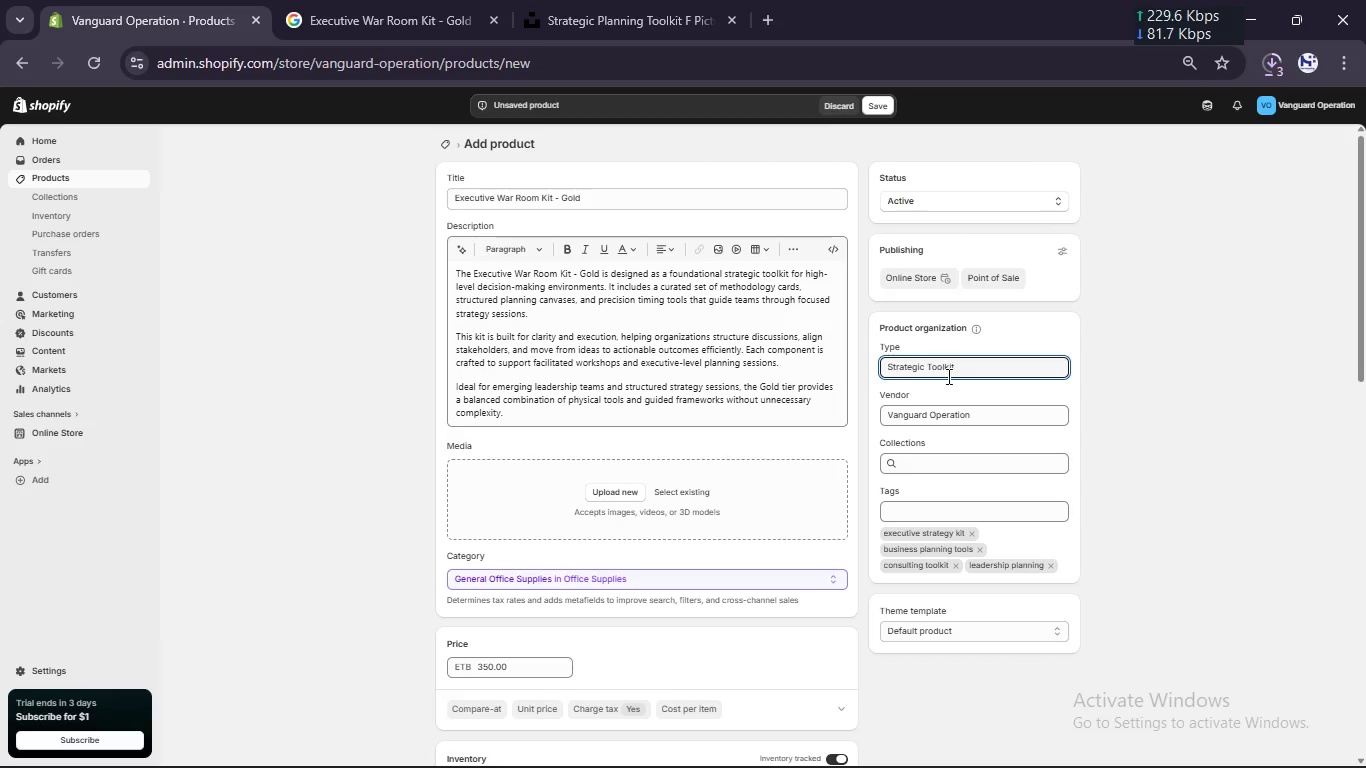 
scroll: coordinate [947, 369], scroll_direction: up, amount: 1.0
 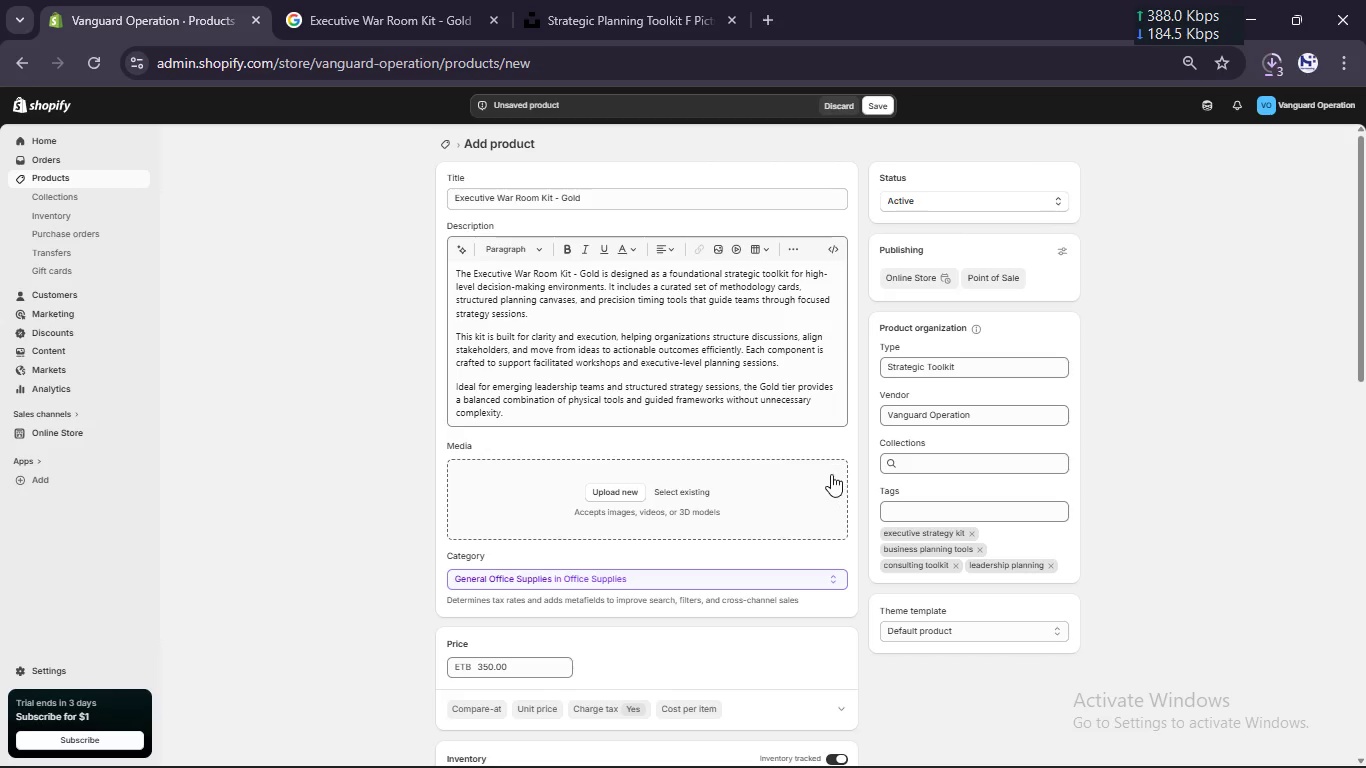 
scroll: coordinate [815, 471], scroll_direction: down, amount: 1.0
 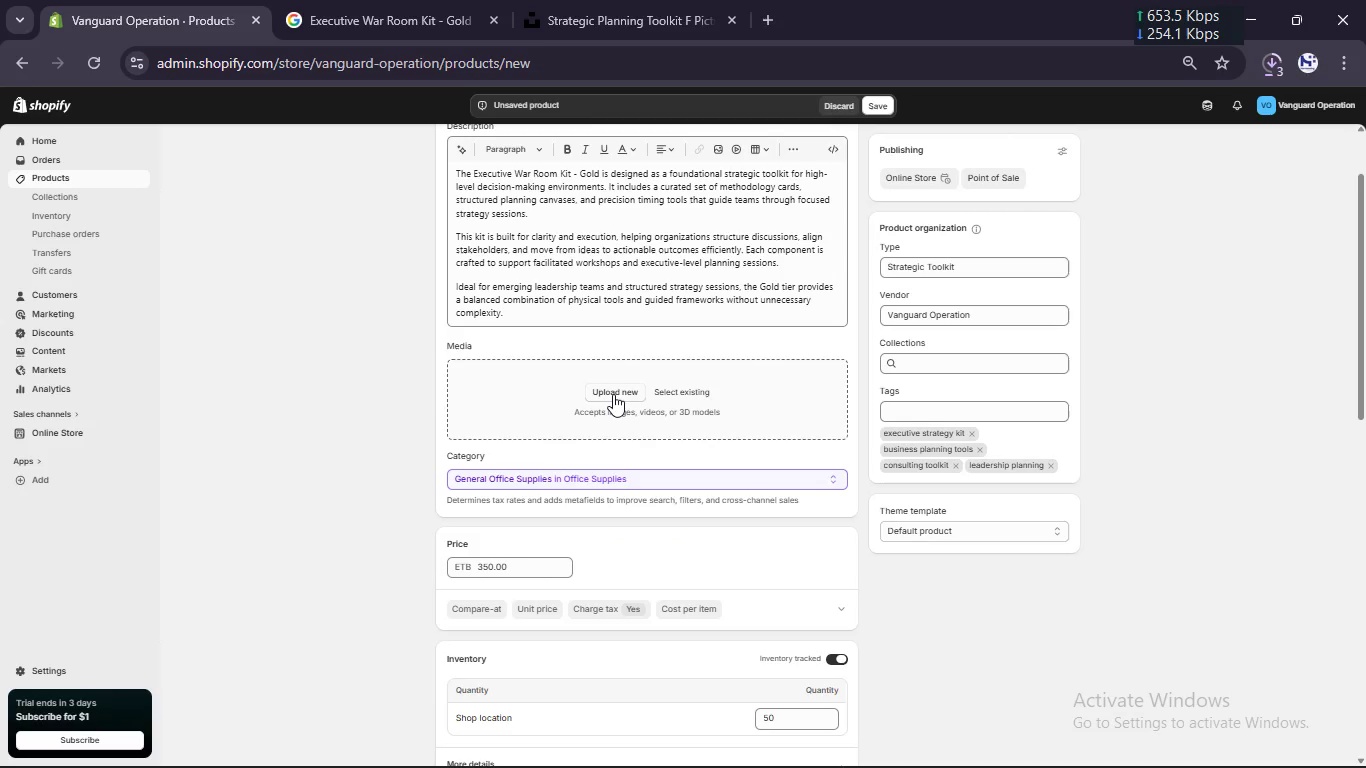 
left_click([613, 394])
 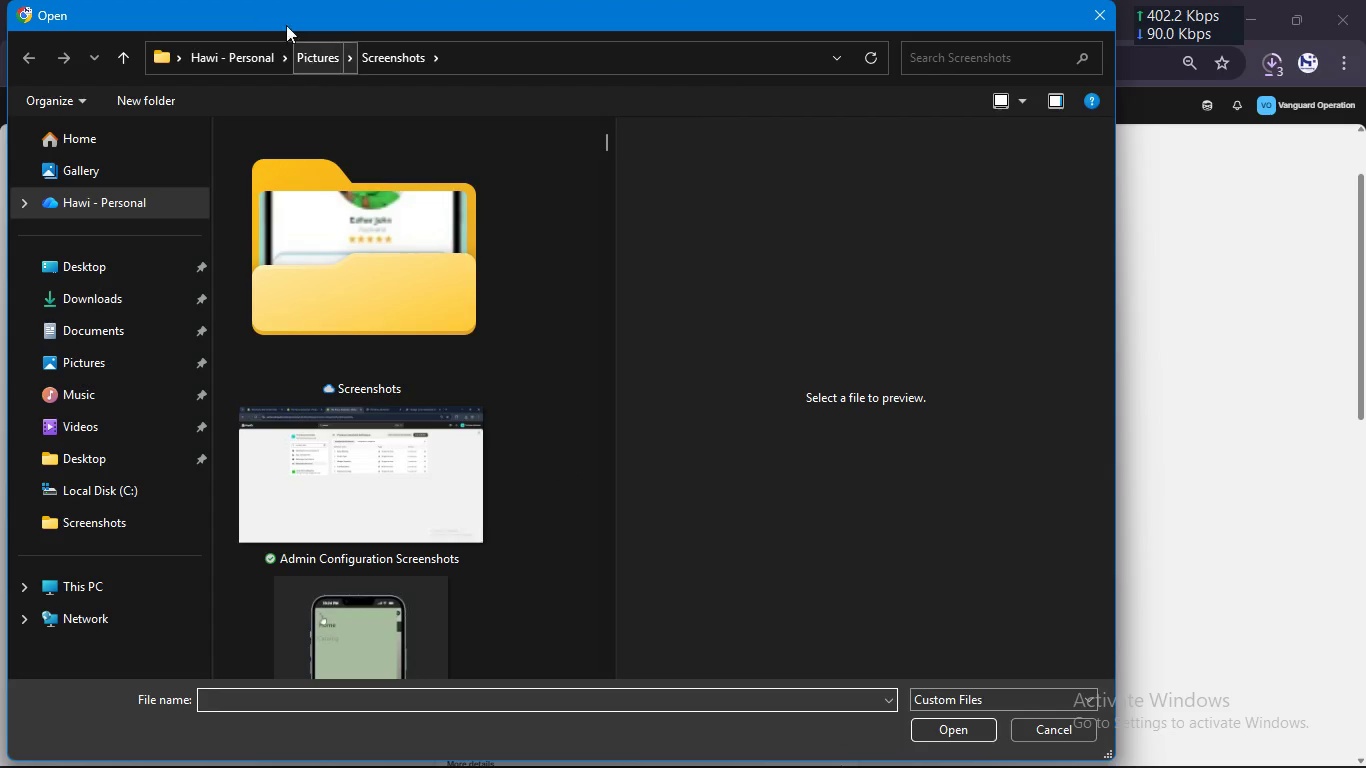 
left_click([65, 295])
 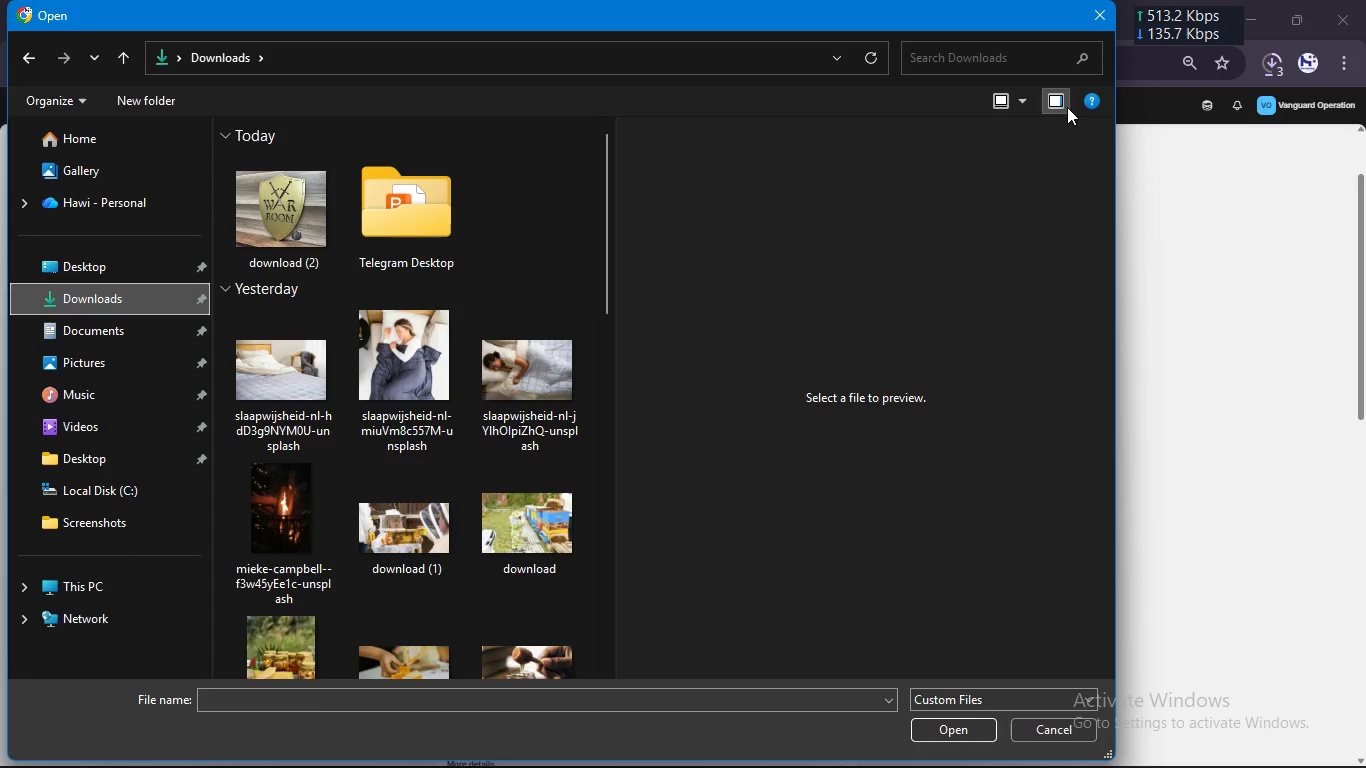 
left_click([1068, 106])
 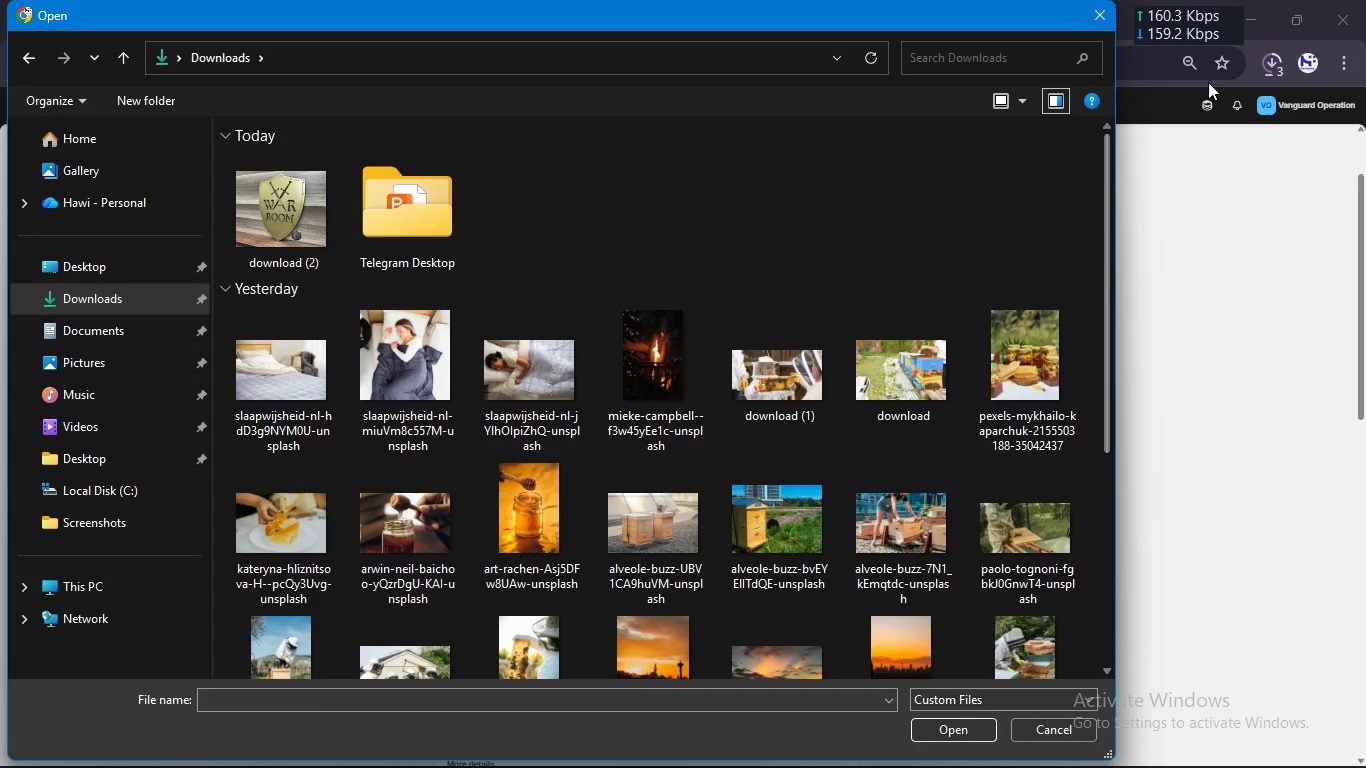 
left_click([1274, 73])
 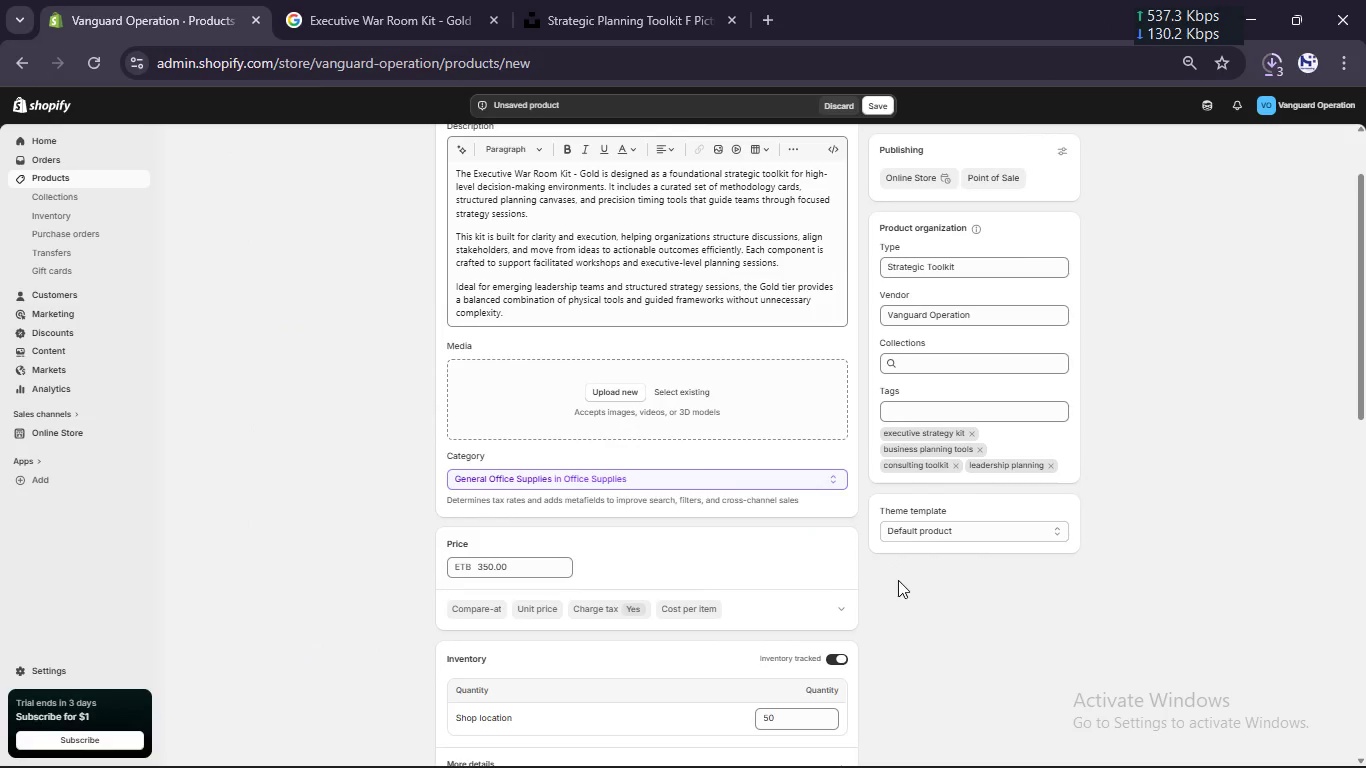 
scroll: coordinate [893, 579], scroll_direction: down, amount: 15.0
 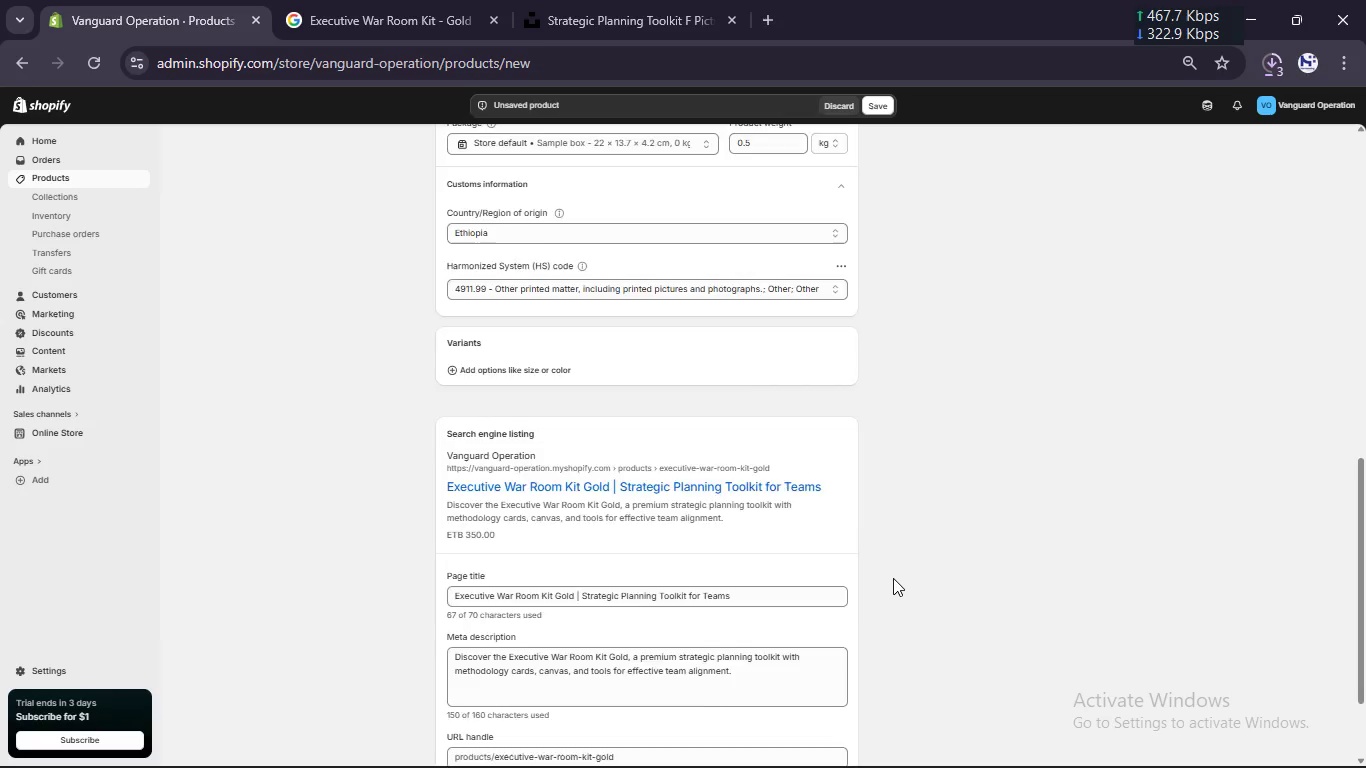 
scroll: coordinate [889, 576], scroll_direction: up, amount: 9.0
 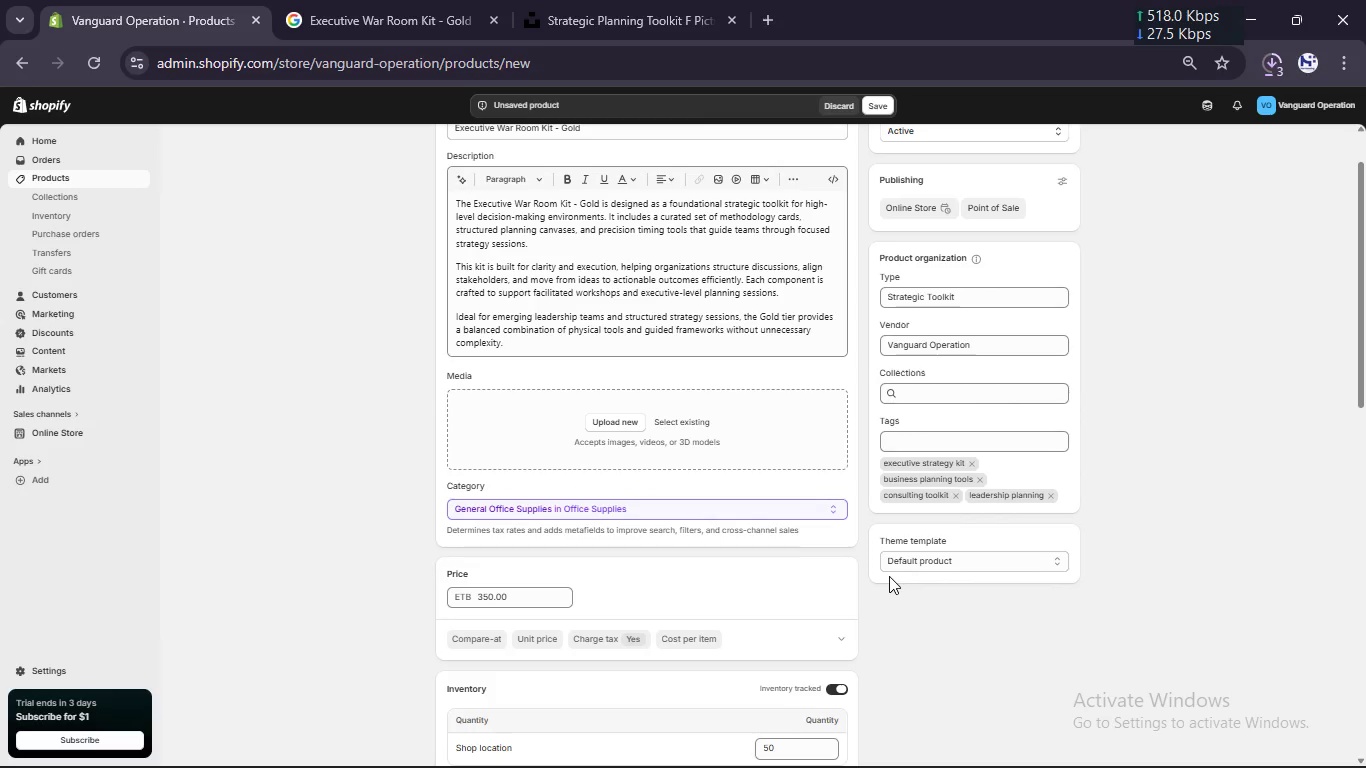 
wait(5.8)
 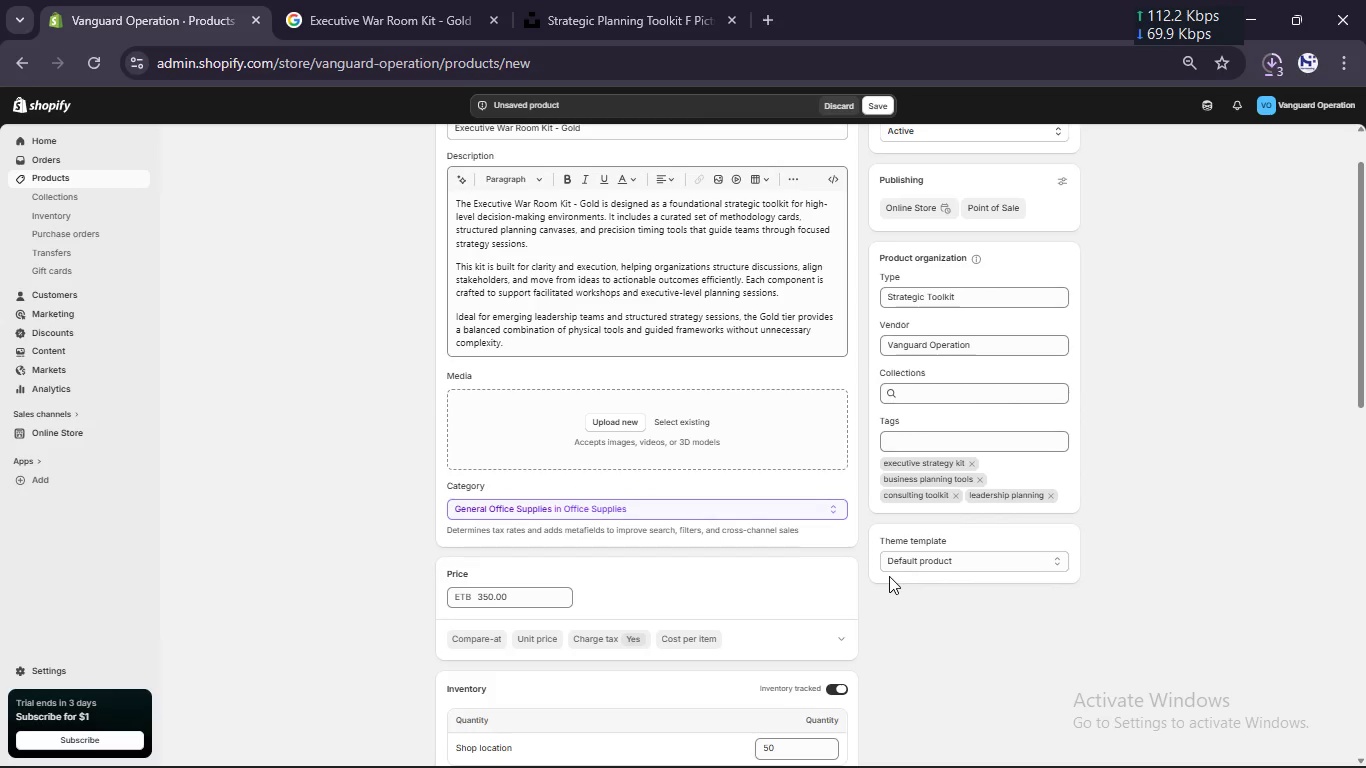 
scroll: coordinate [887, 576], scroll_direction: up, amount: 2.0
 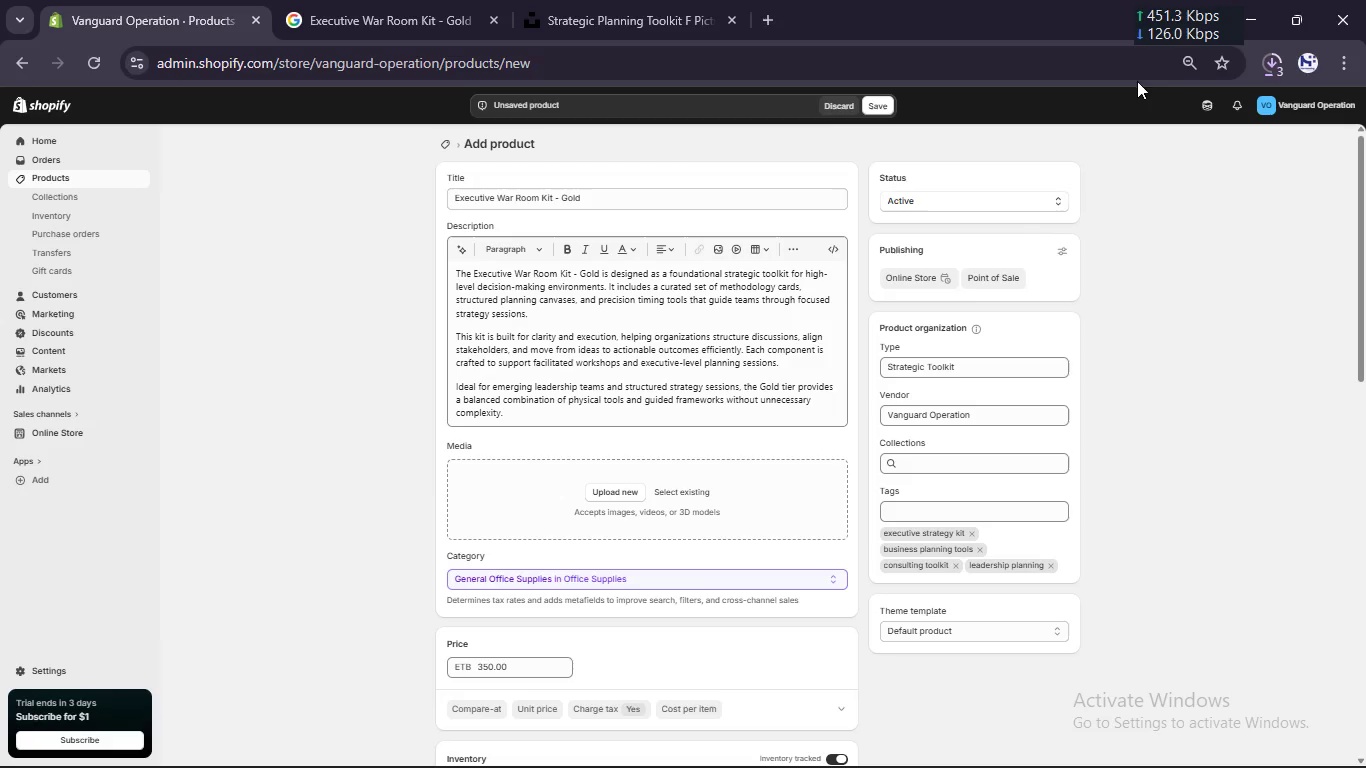 
mouse_move([1244, 58])
 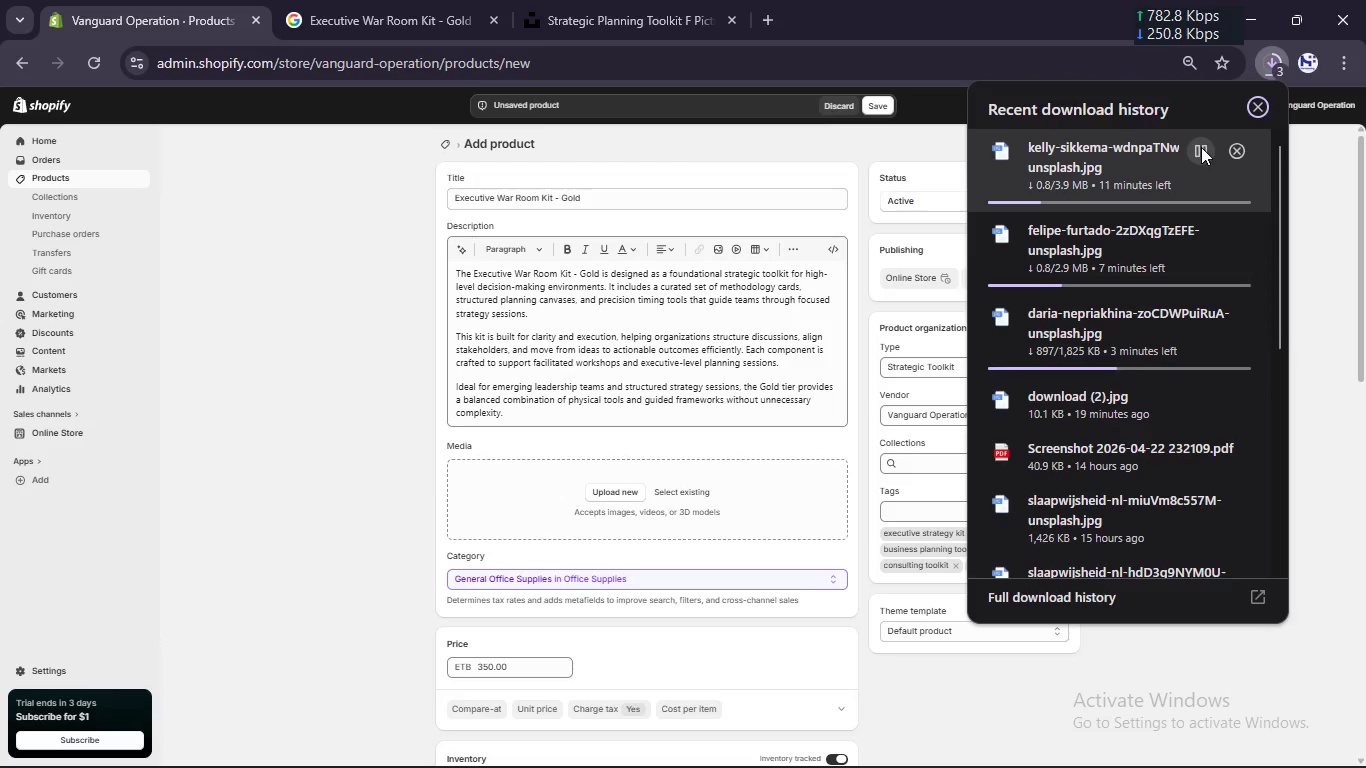 
left_click([1199, 147])
 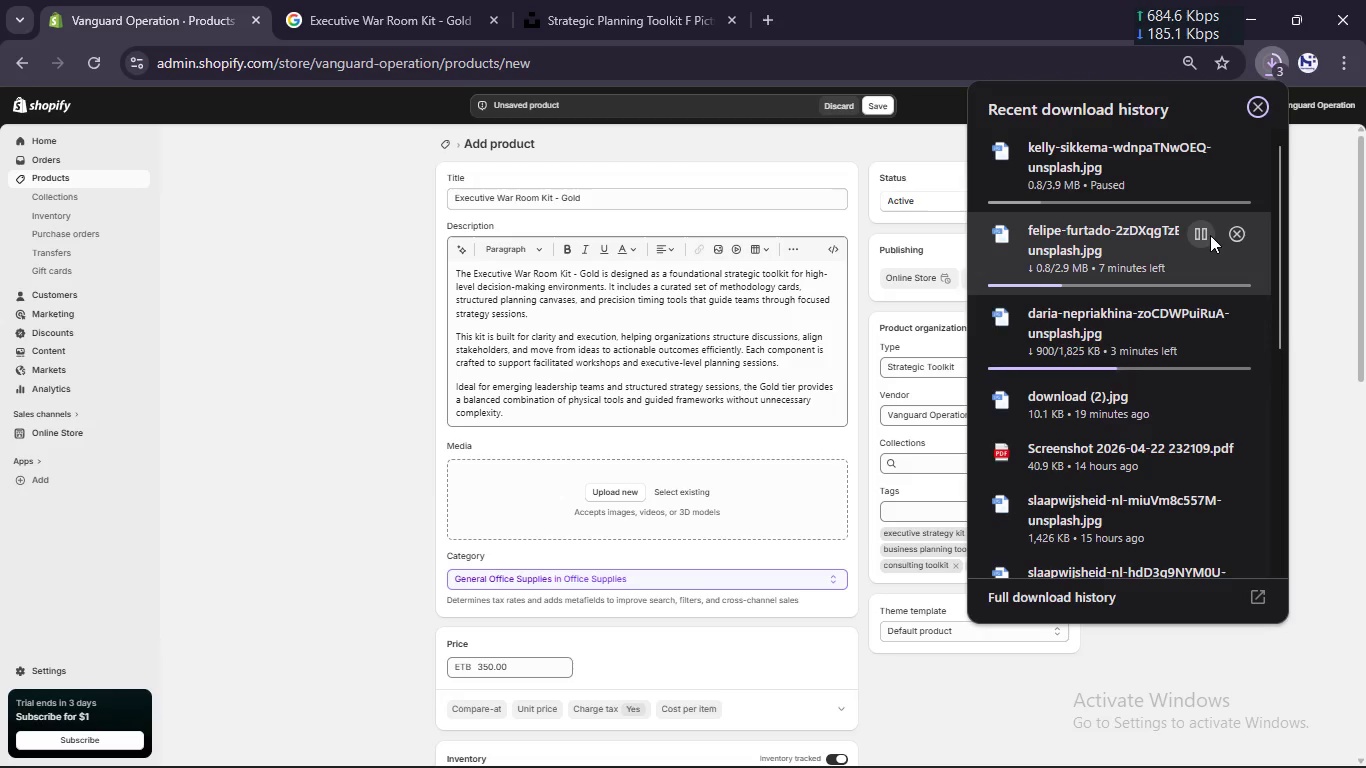 
left_click([1209, 235])
 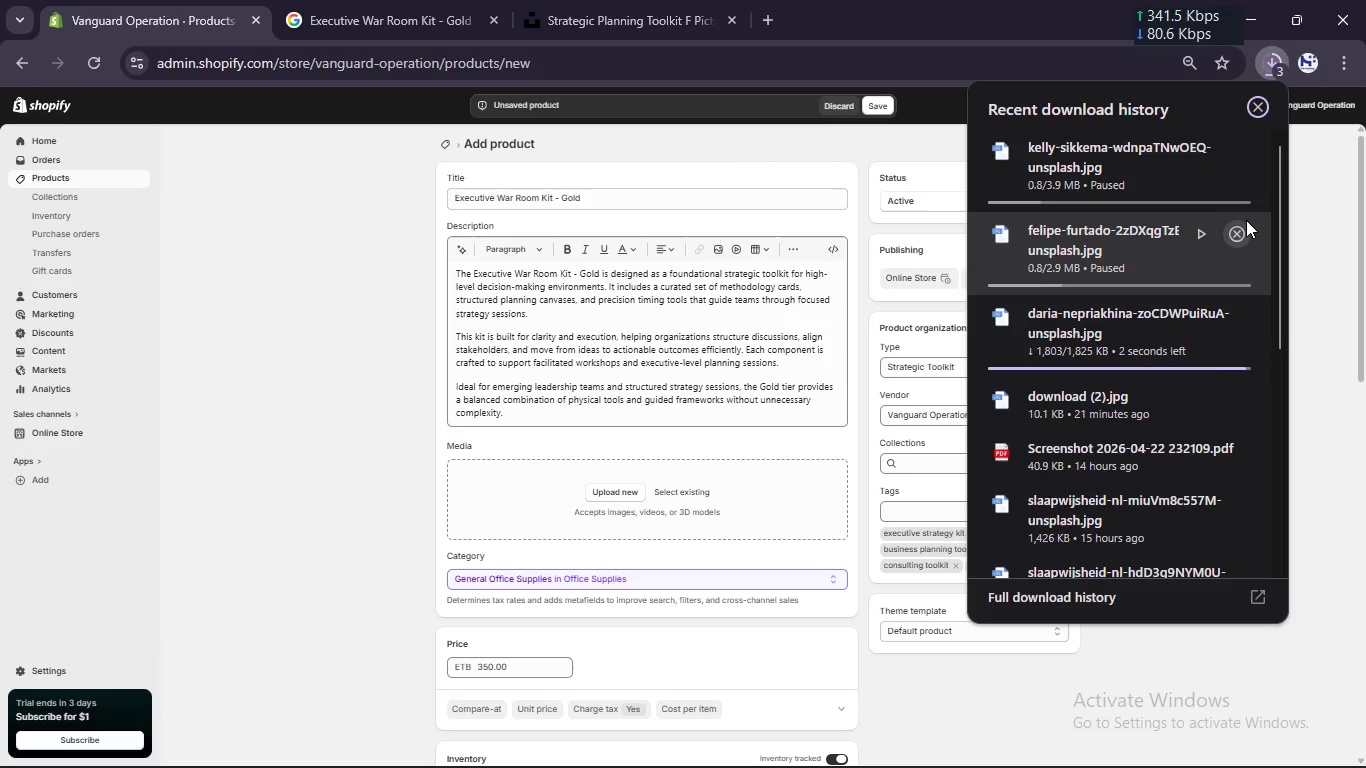 
wait(160.84)
 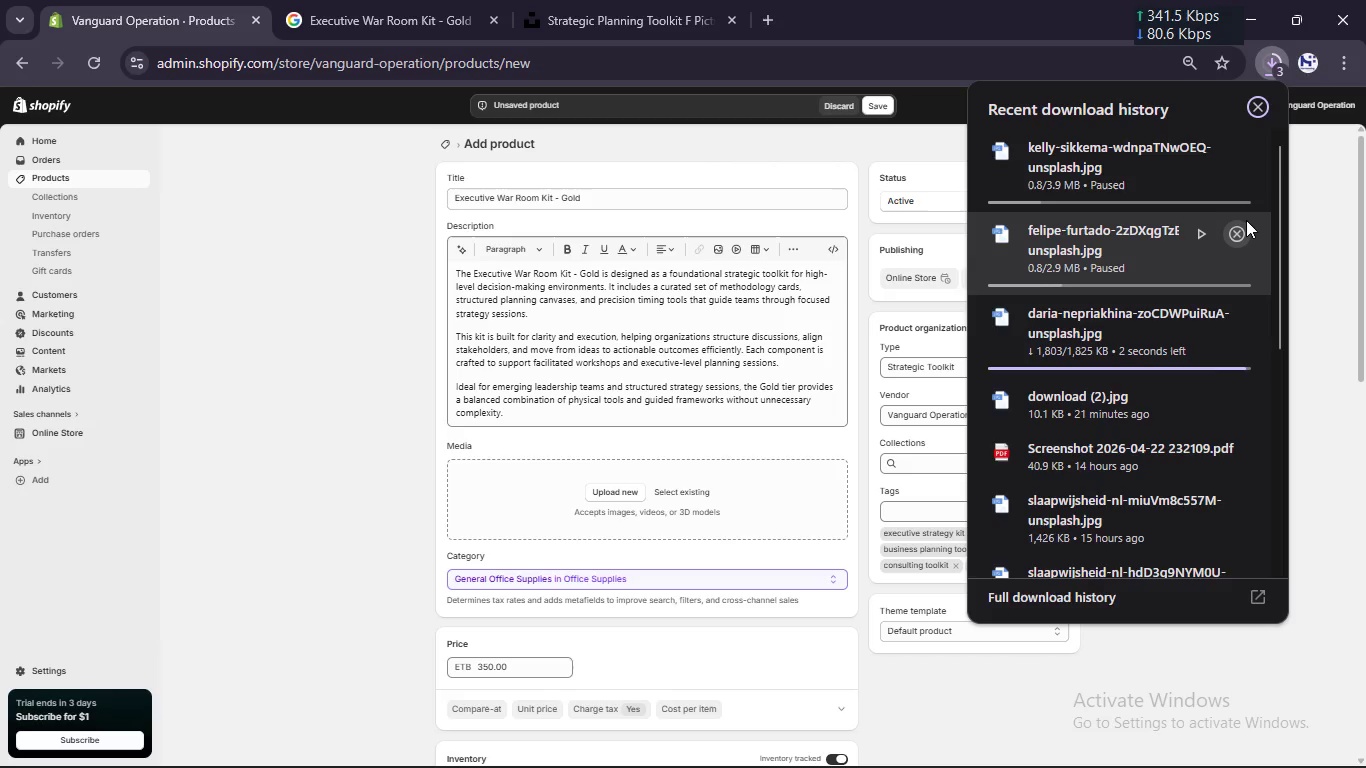 
left_click([1201, 230])
 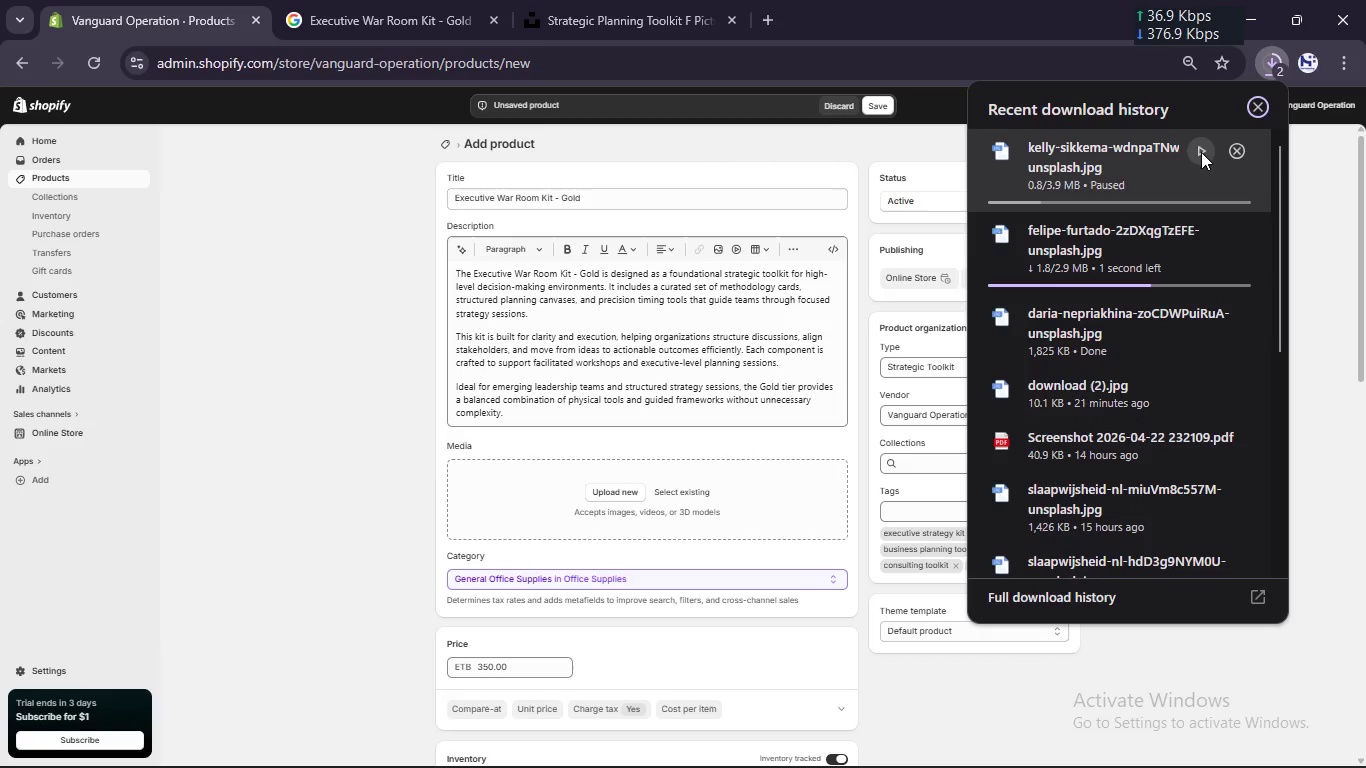 
left_click([1201, 152])
 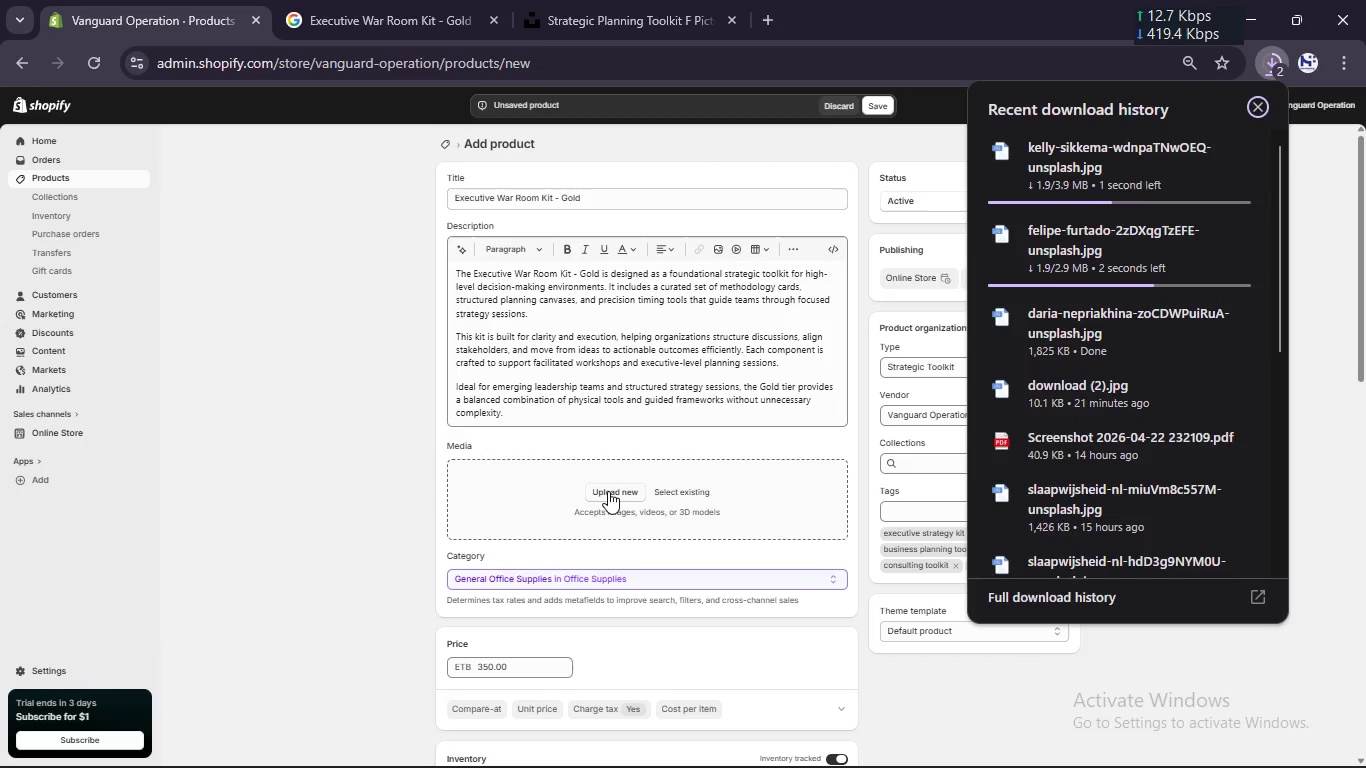 
left_click([609, 493])
 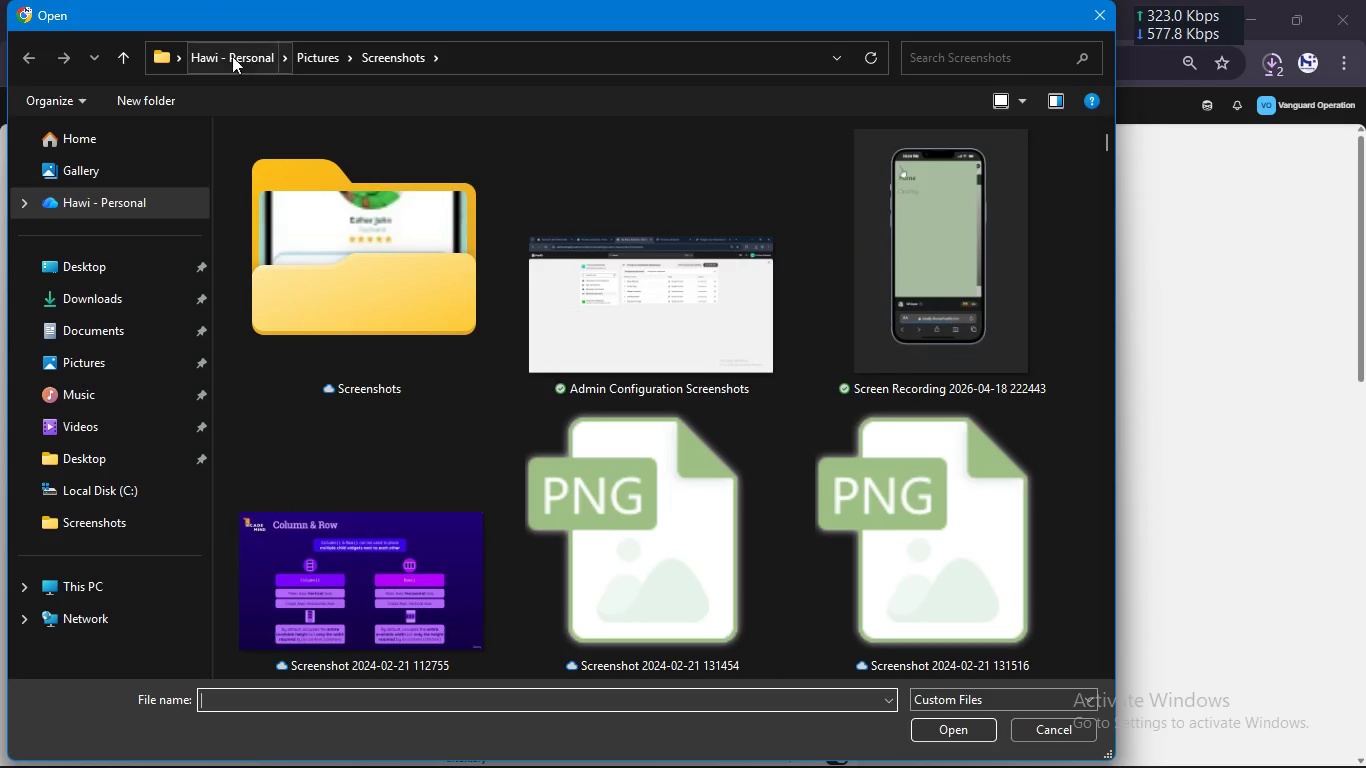 
left_click([86, 311])
 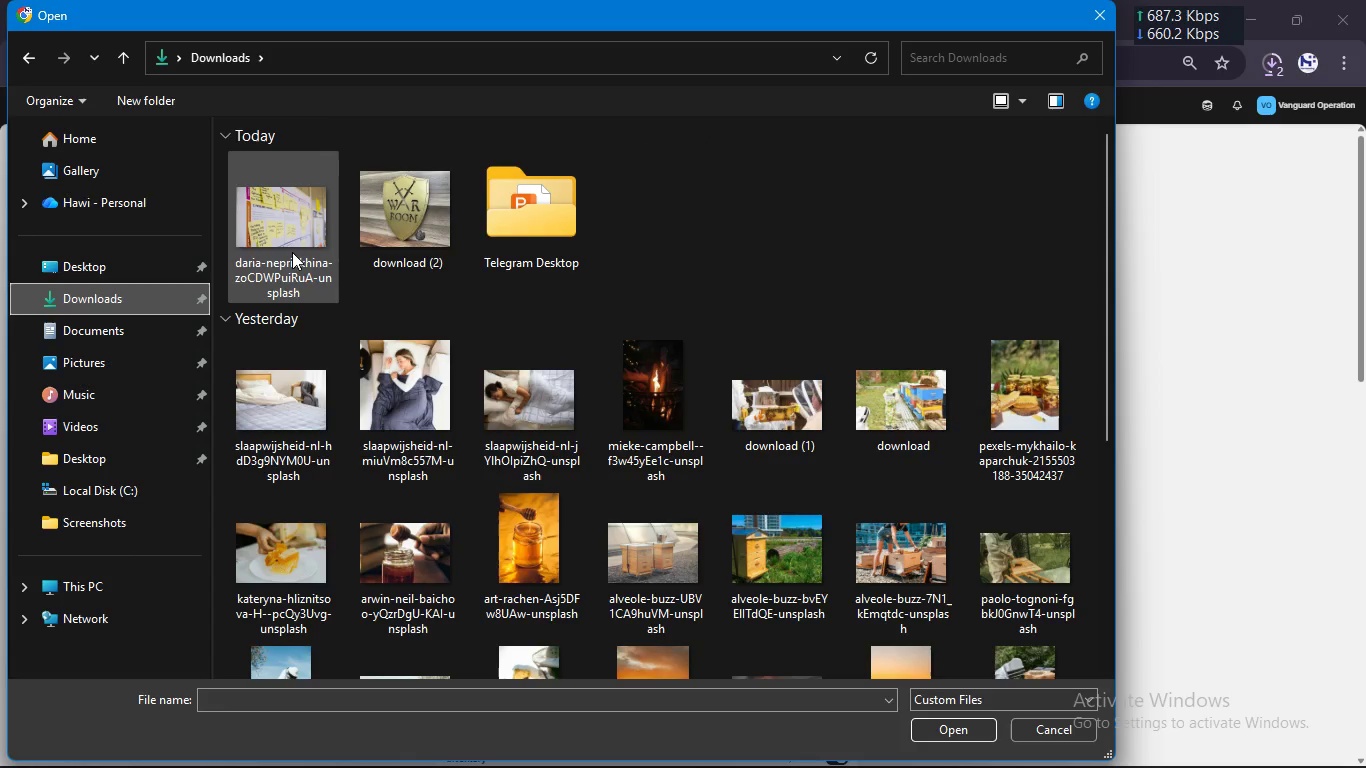 
left_click([292, 252])
 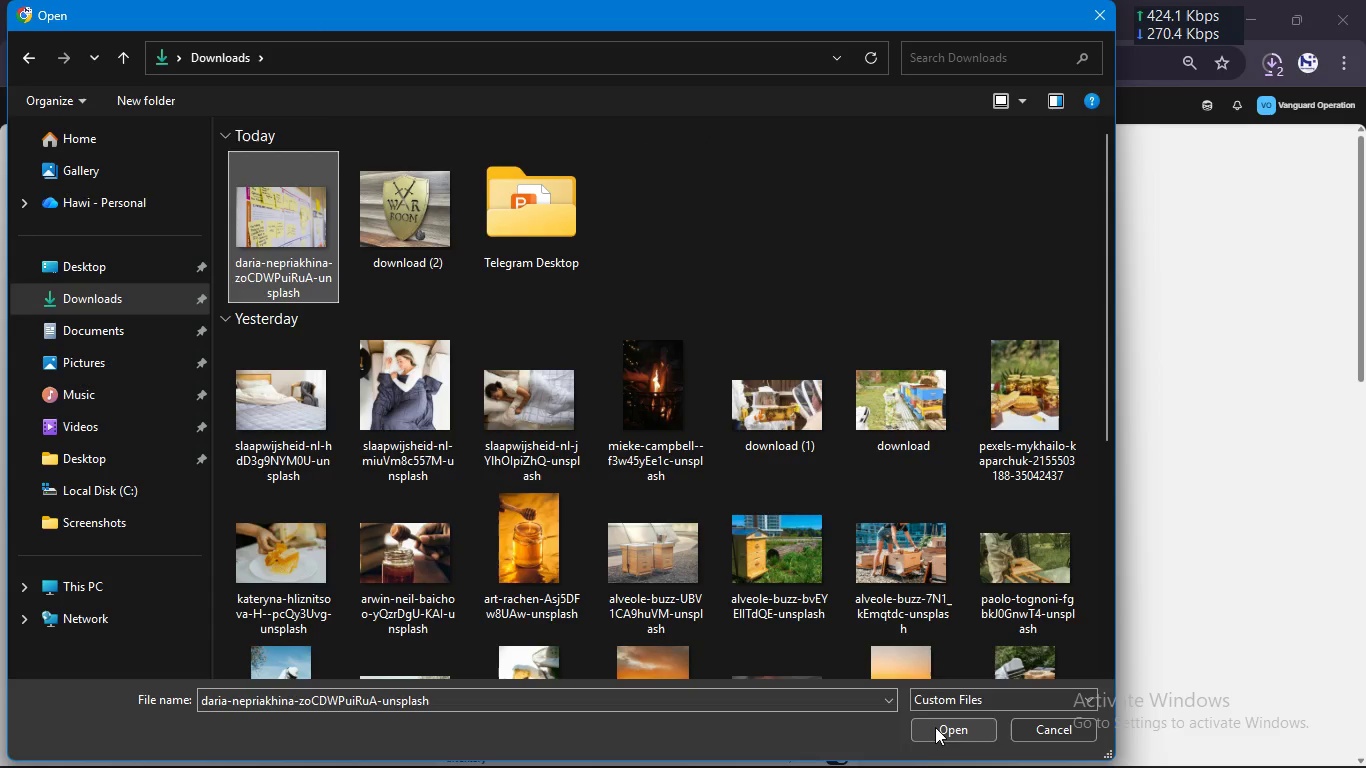 
left_click([935, 726])
 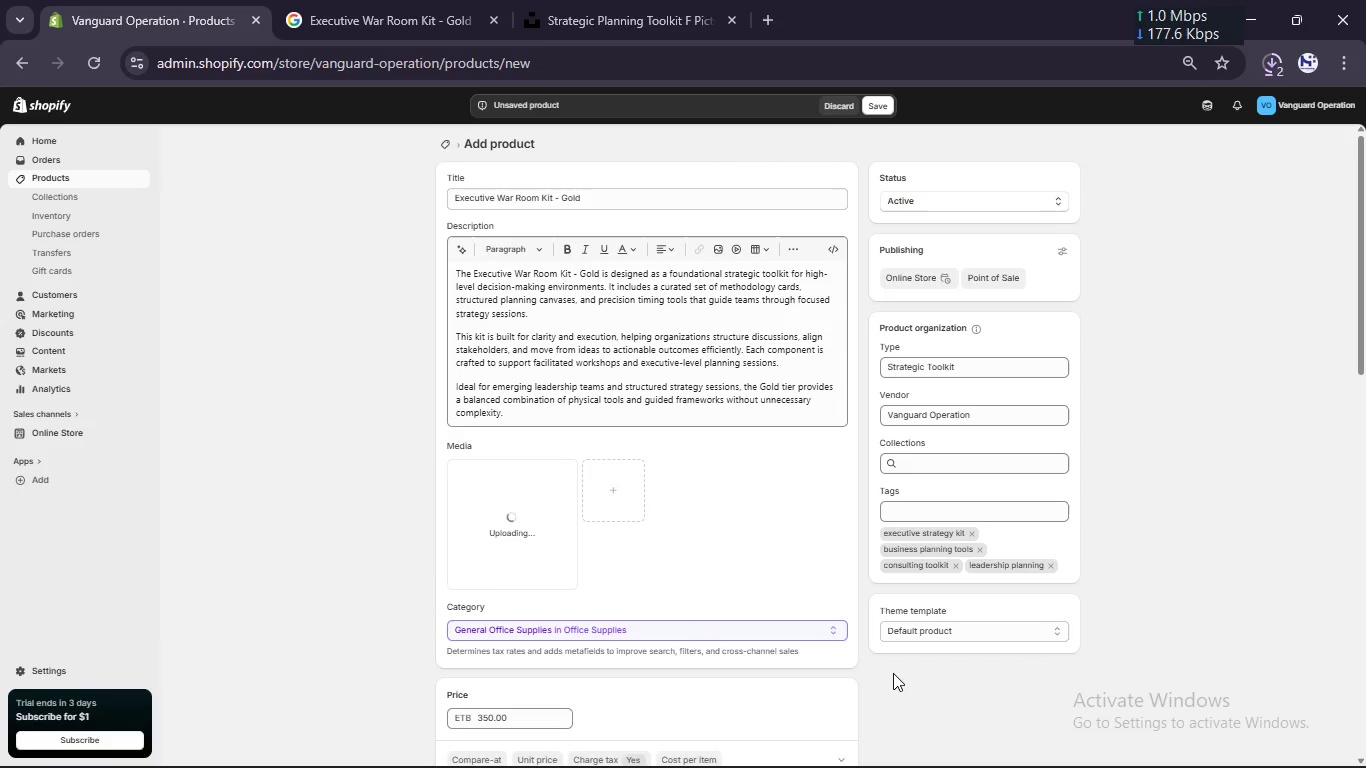 
wait(21.47)
 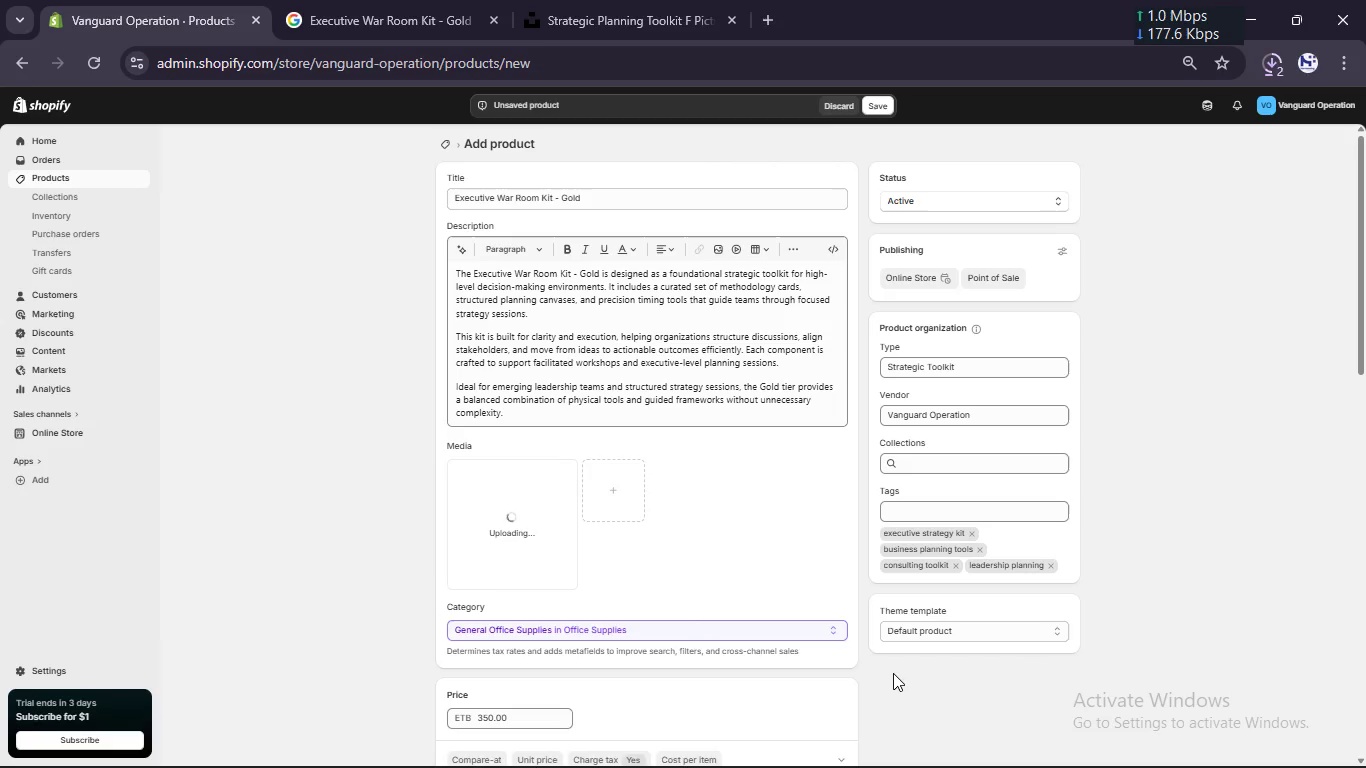 
scroll: coordinate [891, 666], scroll_direction: up, amount: 3.0
 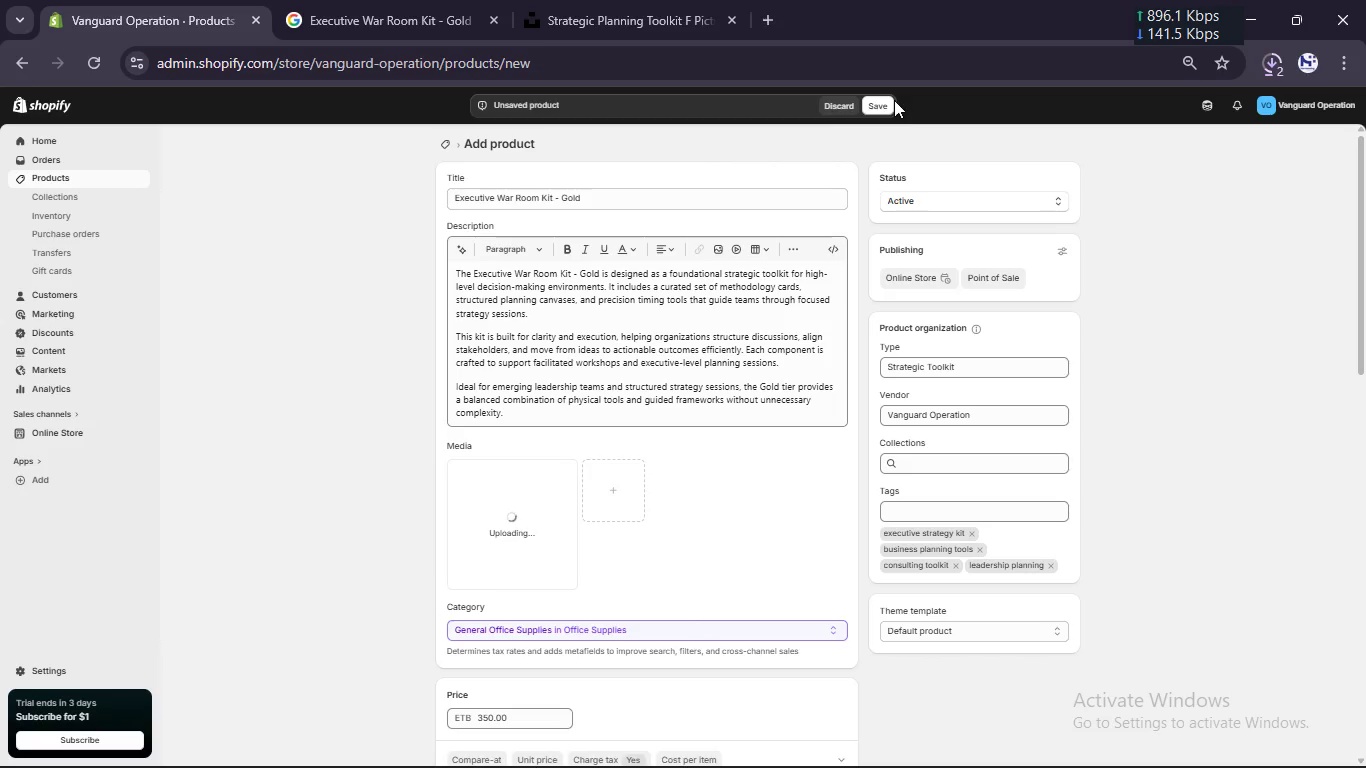 
left_click([892, 100])
 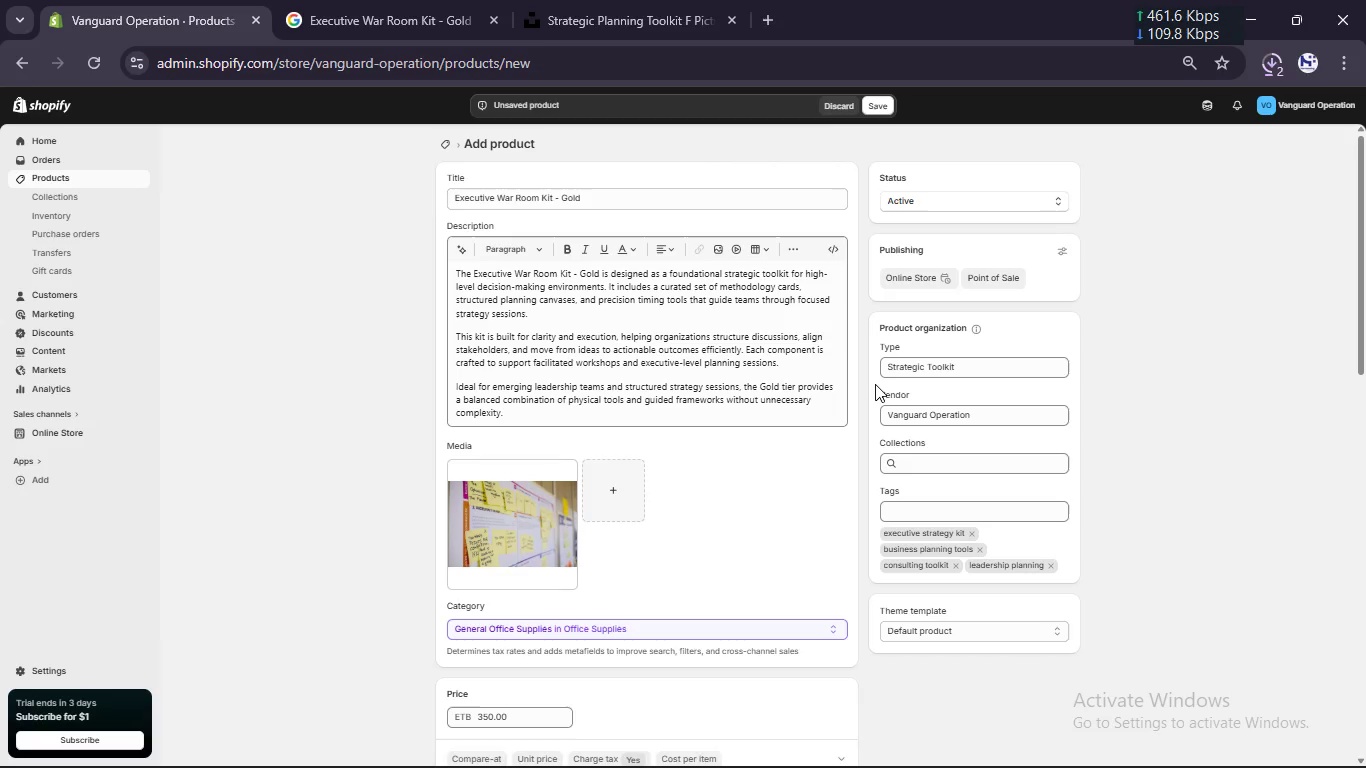 
wait(42.38)
 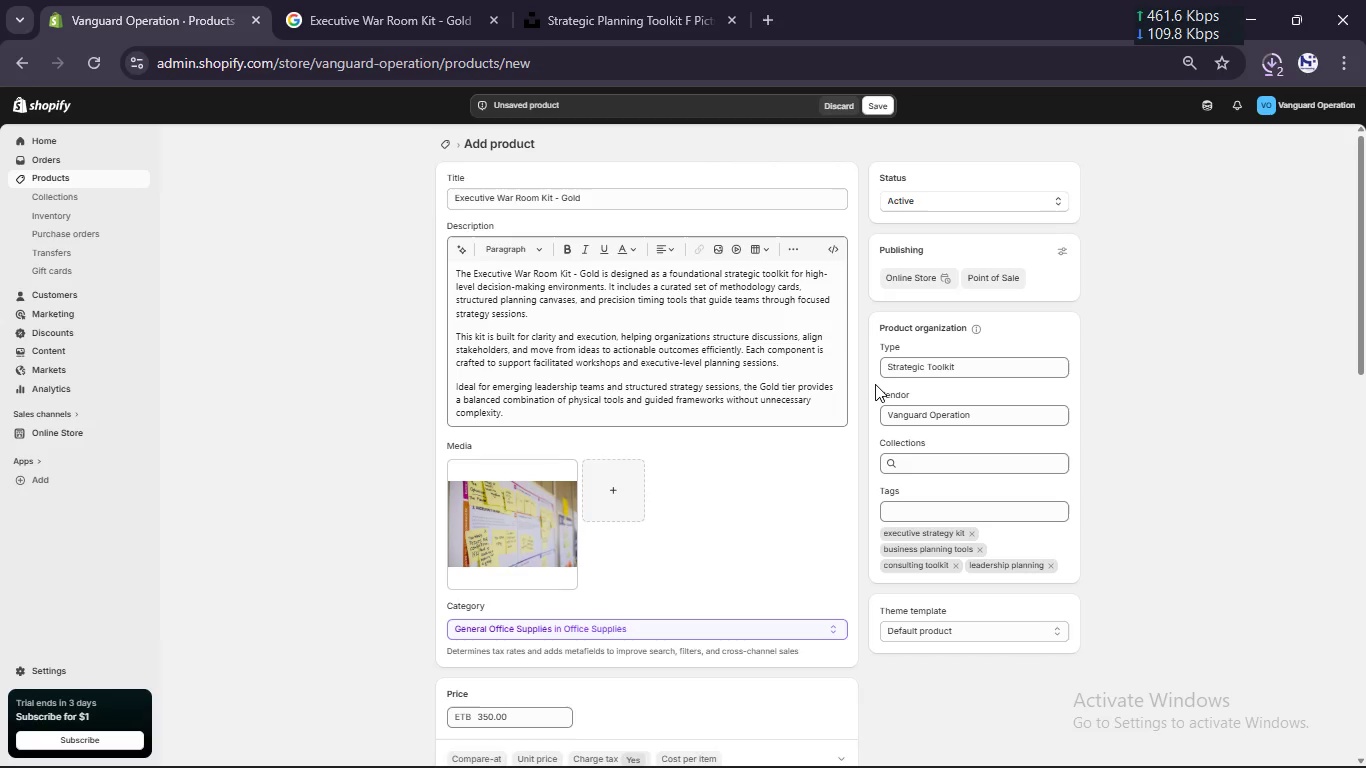 
left_click([876, 101])